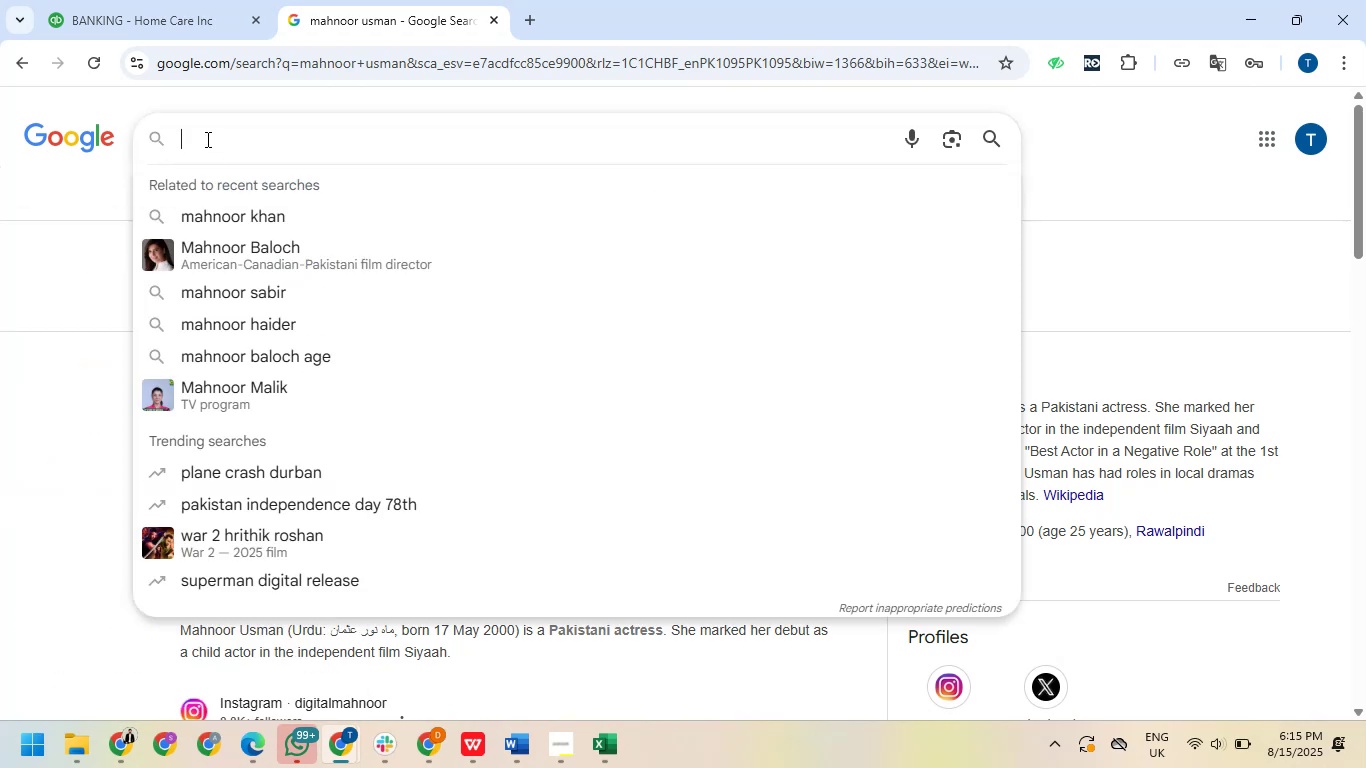 
right_click([206, 139])
 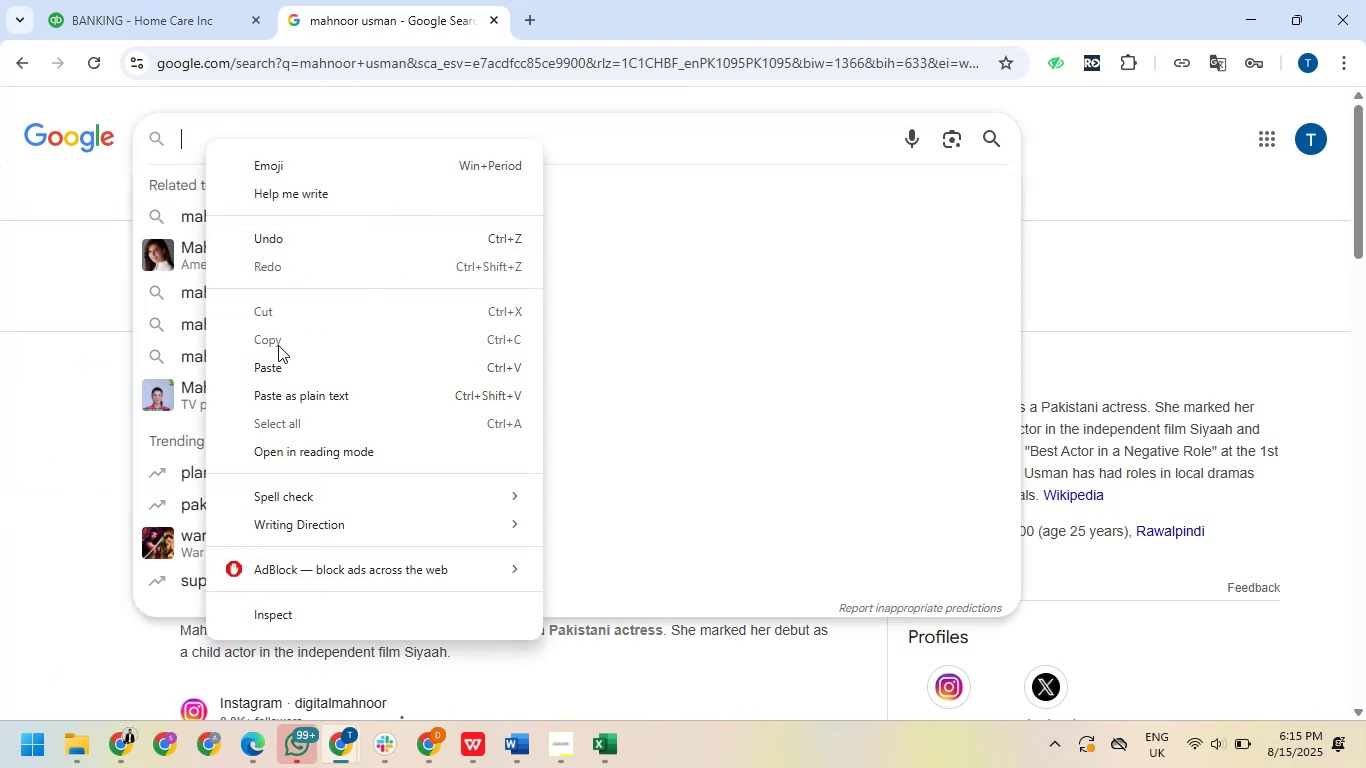 
left_click([273, 367])
 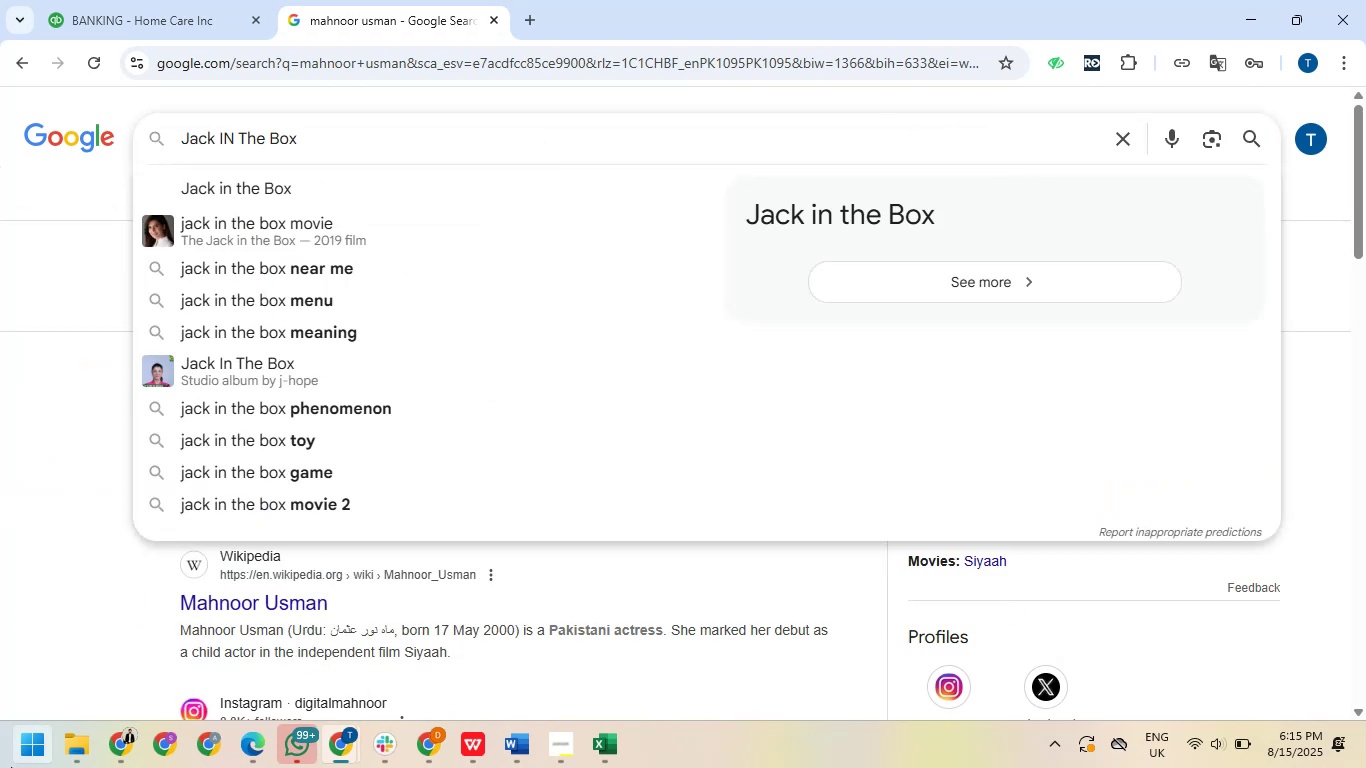 
key(NumpadEnter)
 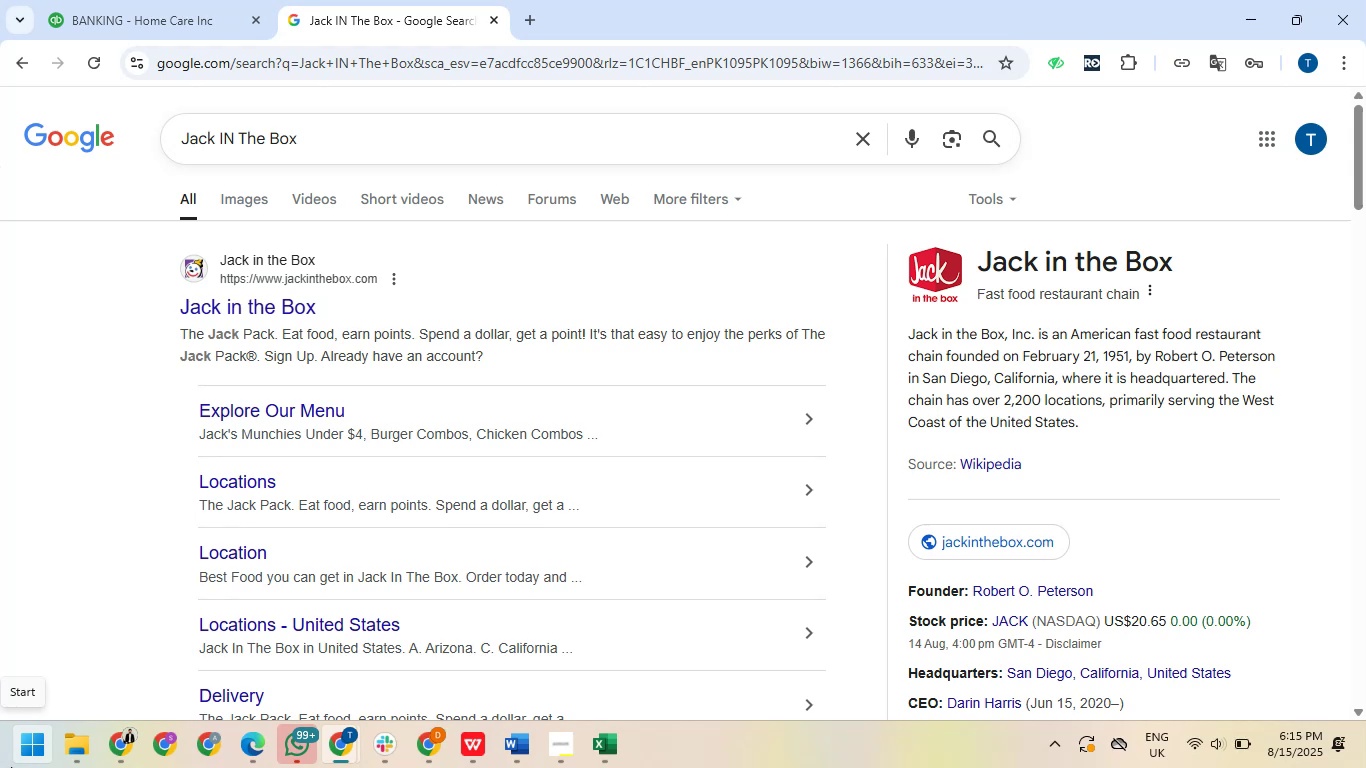 
wait(30.09)
 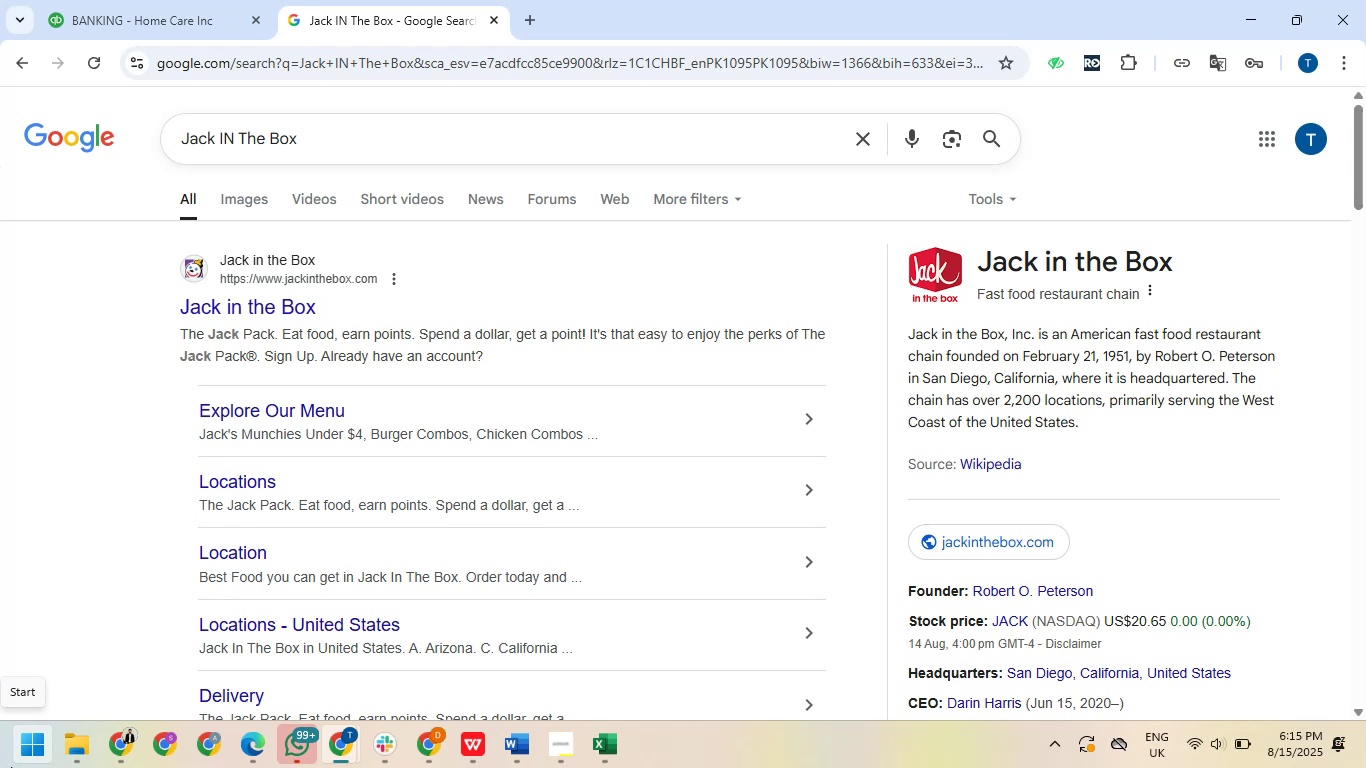 
left_click([244, 205])
 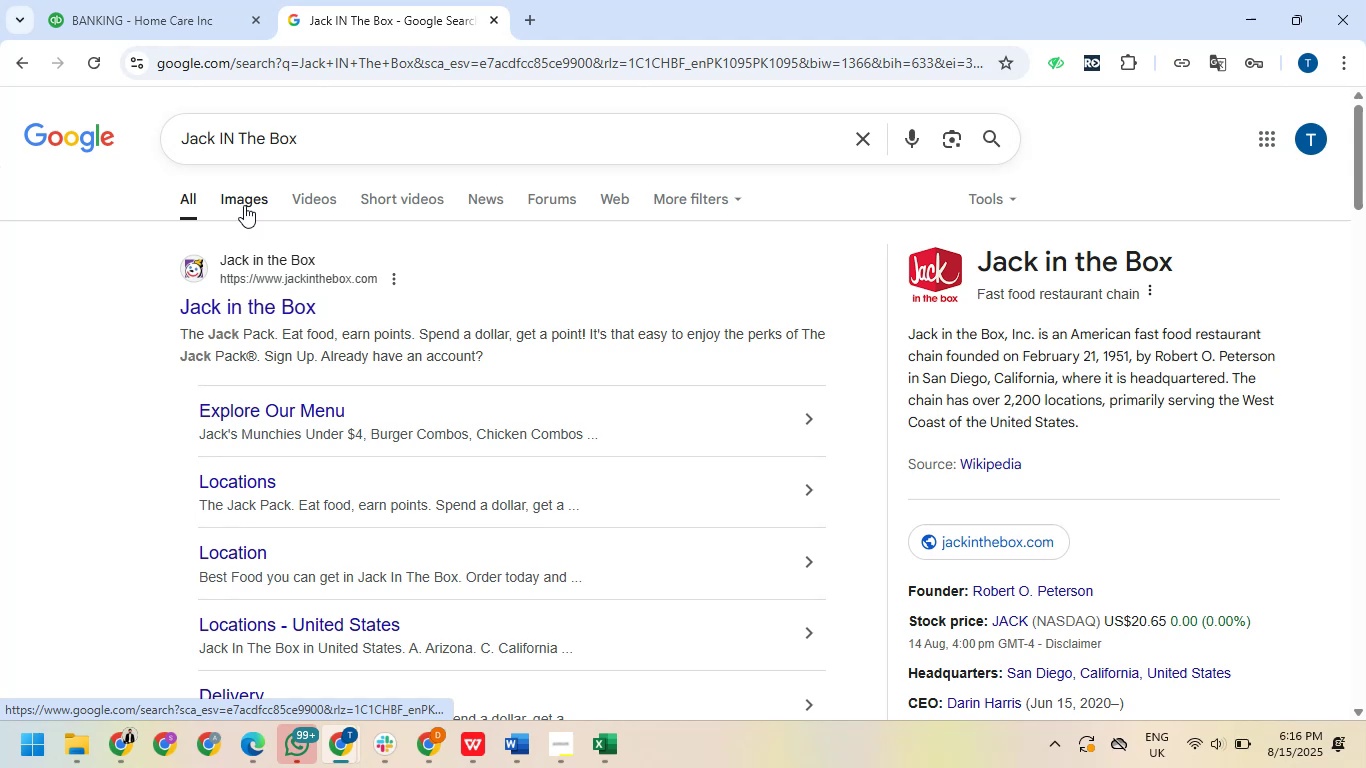 
mouse_move([202, 390])
 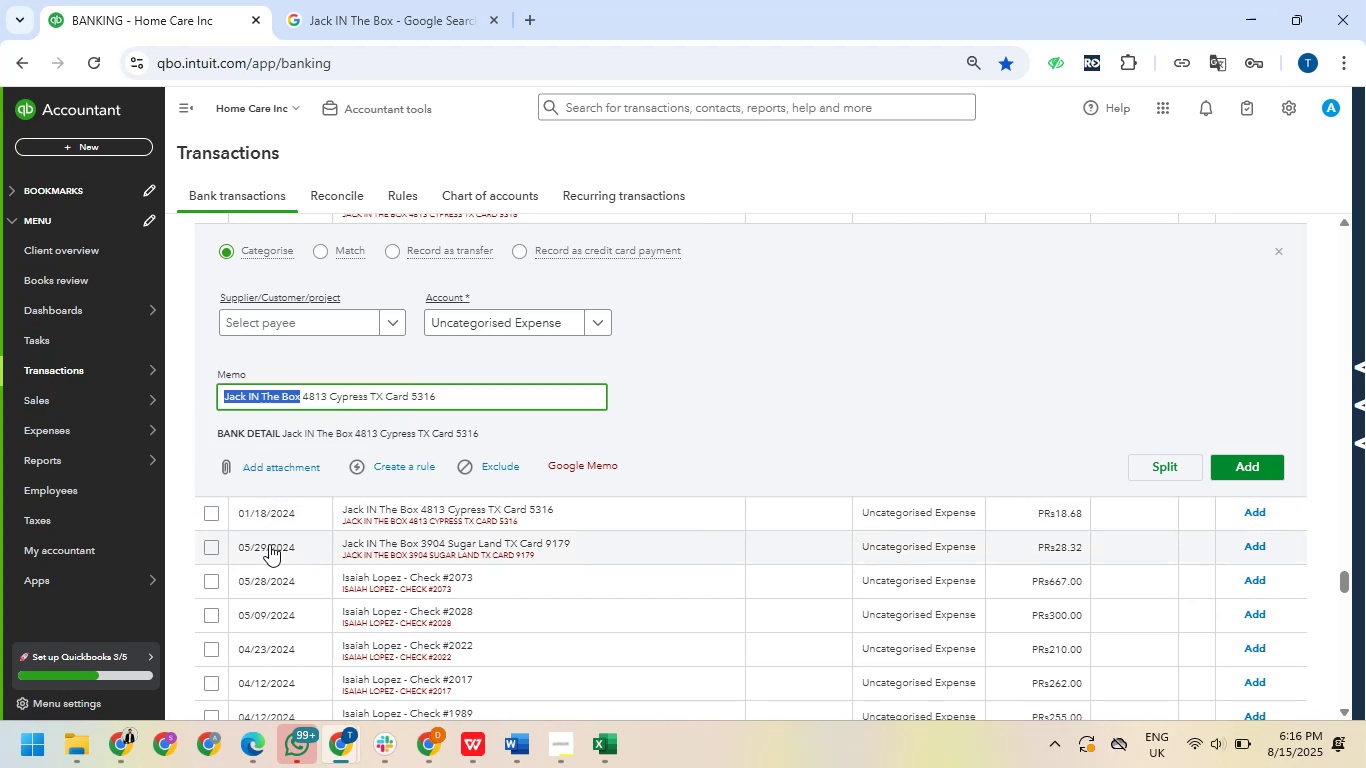 
left_click([208, 543])
 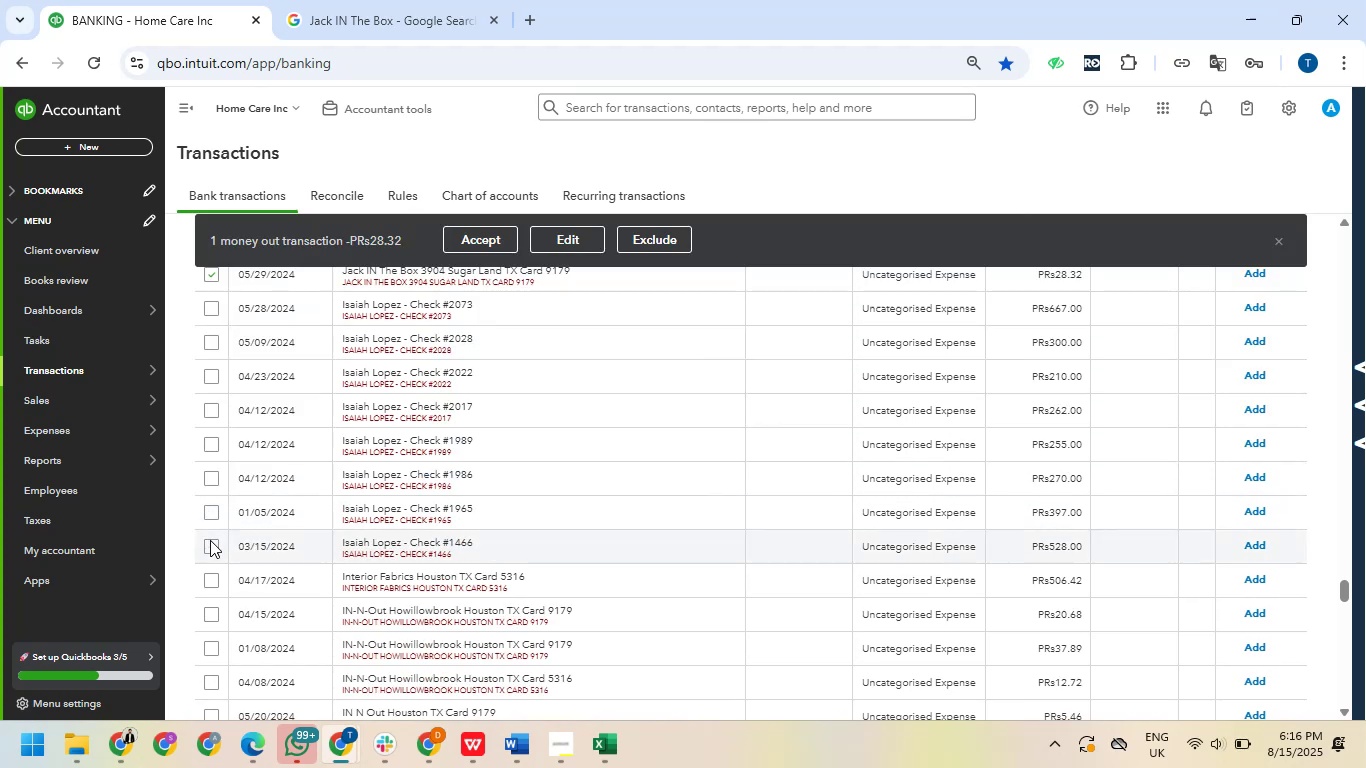 
wait(5.36)
 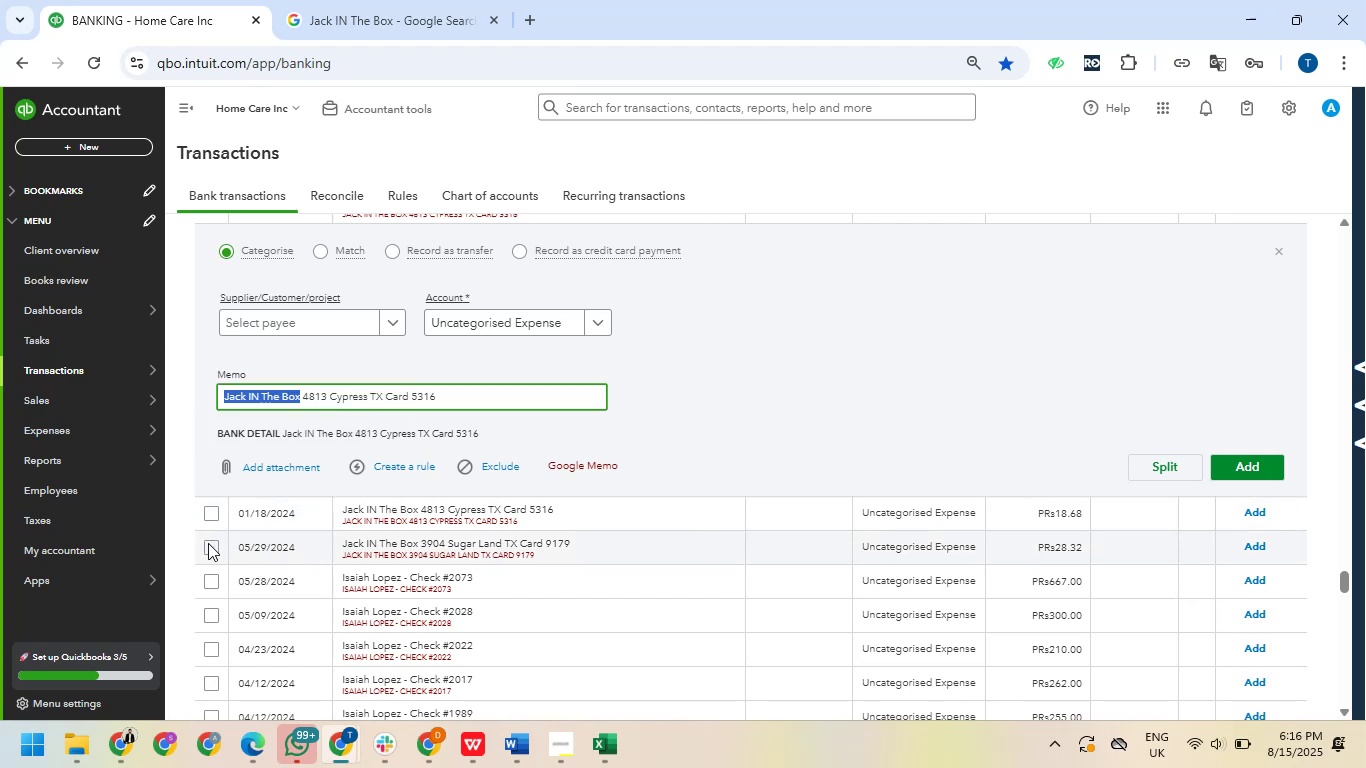 
scroll: coordinate [213, 504], scroll_direction: up, amount: 2.0
 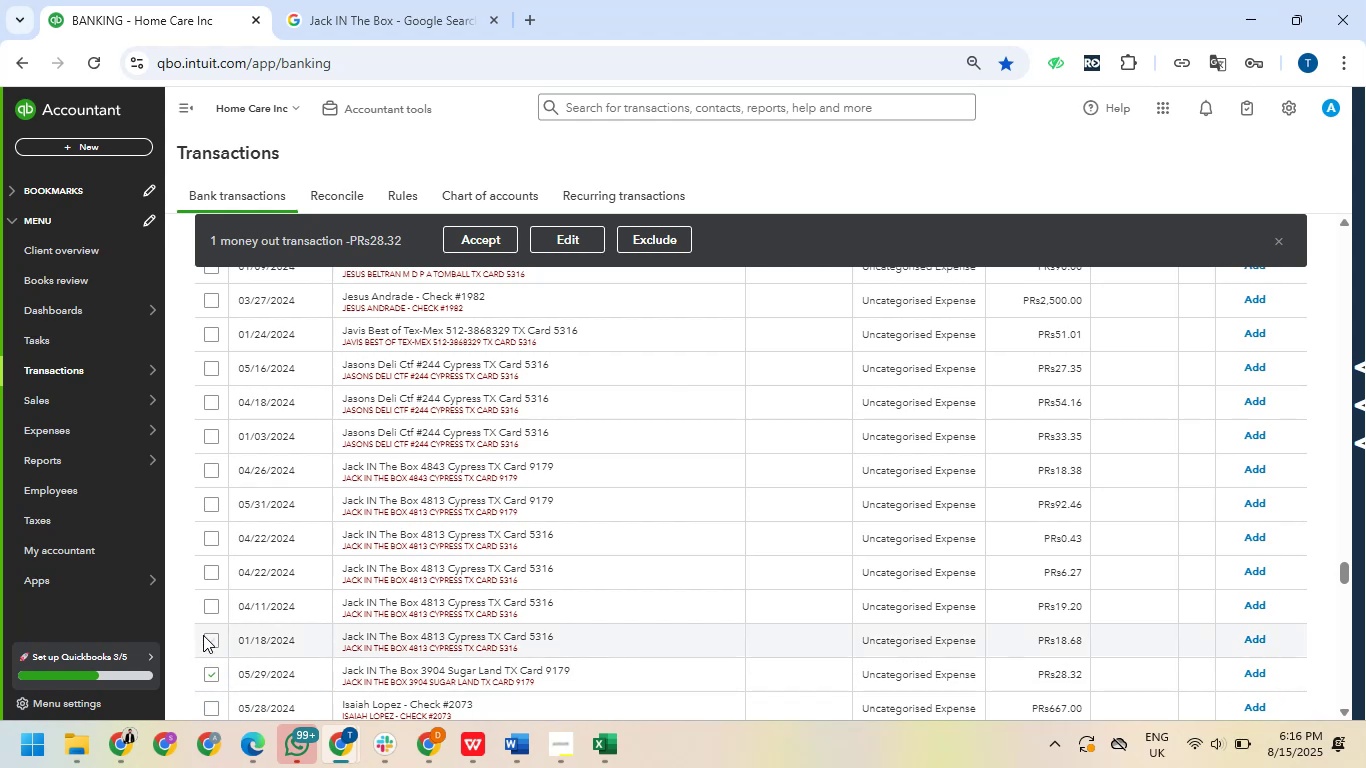 
left_click([215, 640])
 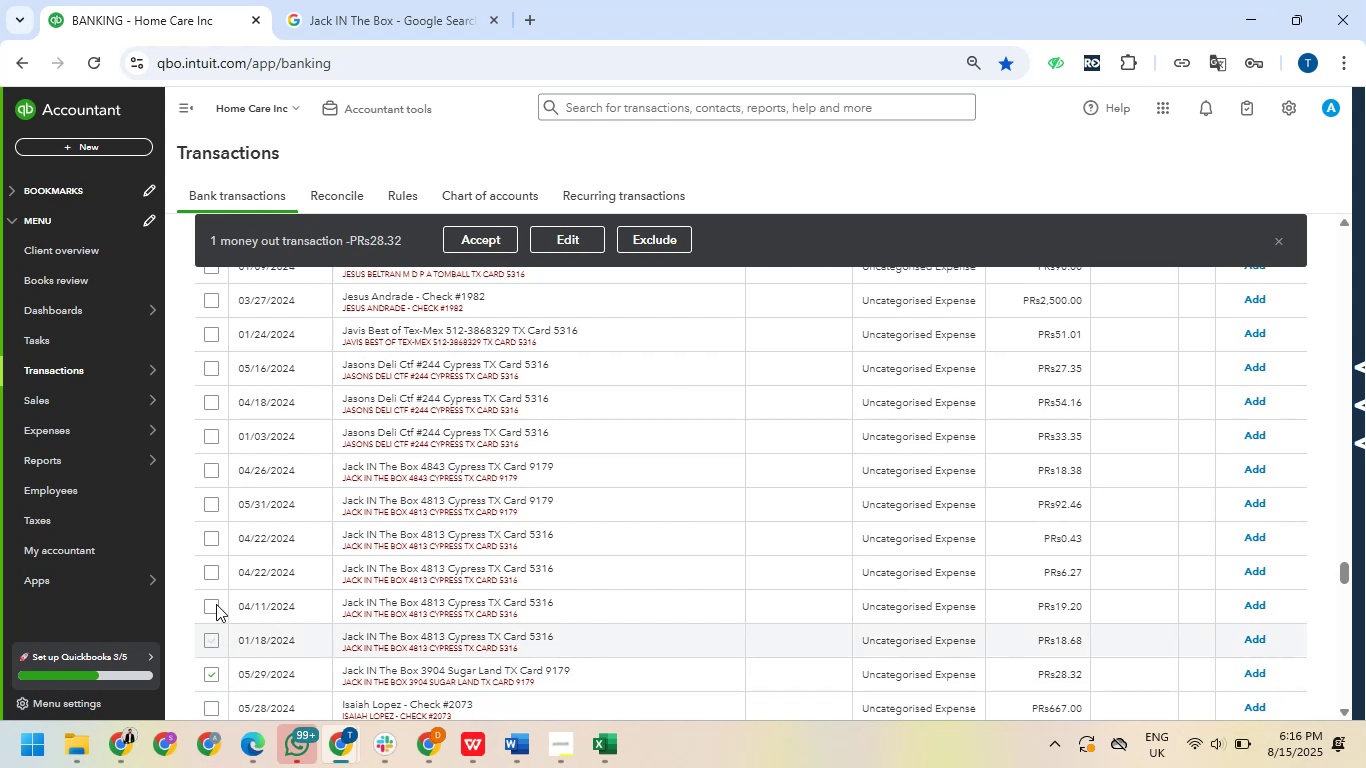 
left_click([216, 604])
 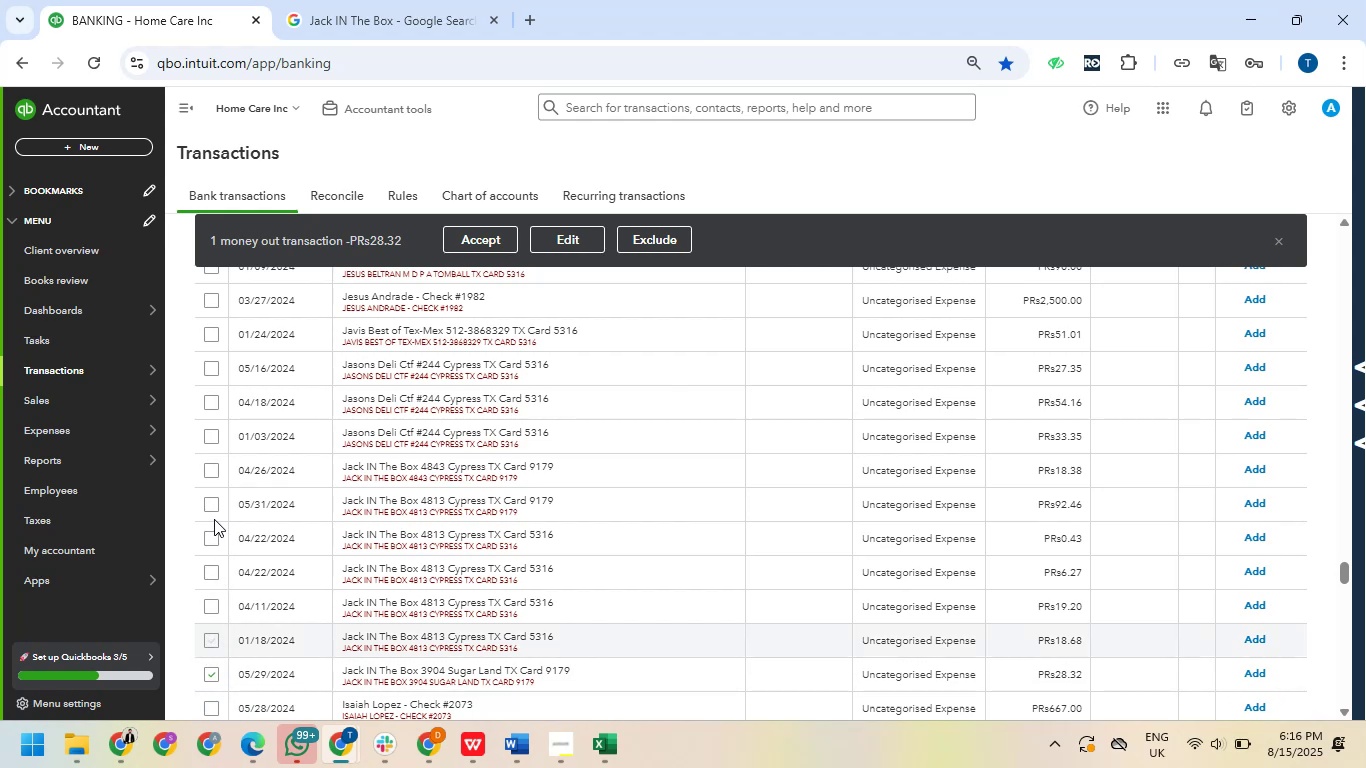 
left_click([214, 533])
 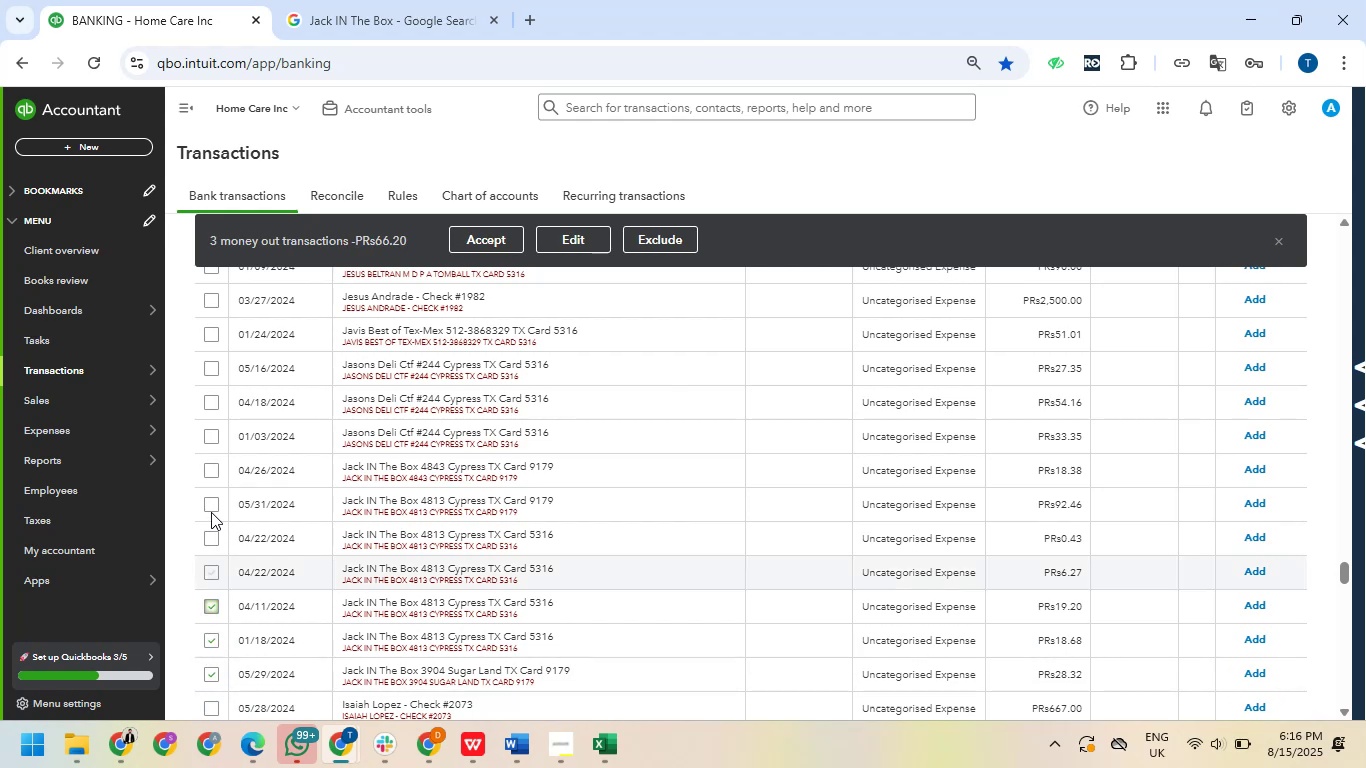 
left_click([211, 508])
 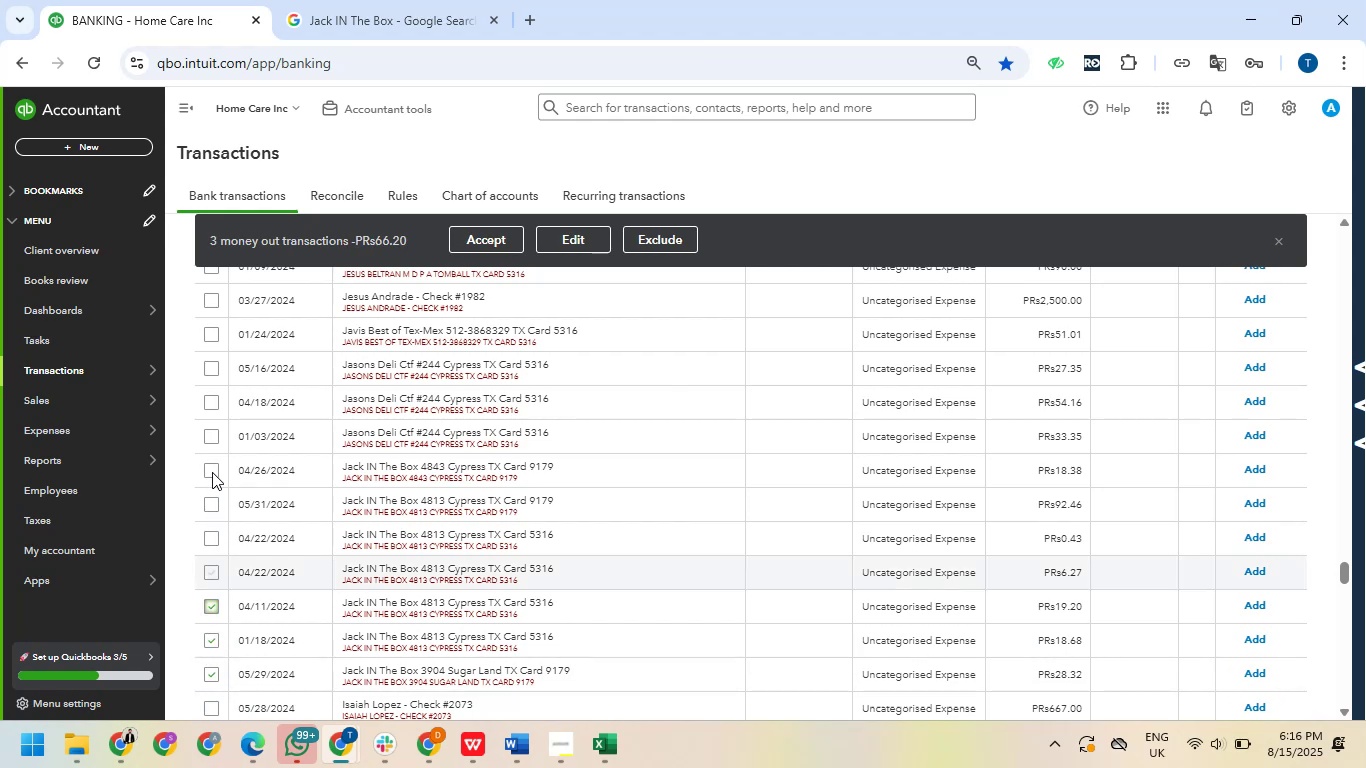 
left_click([212, 469])
 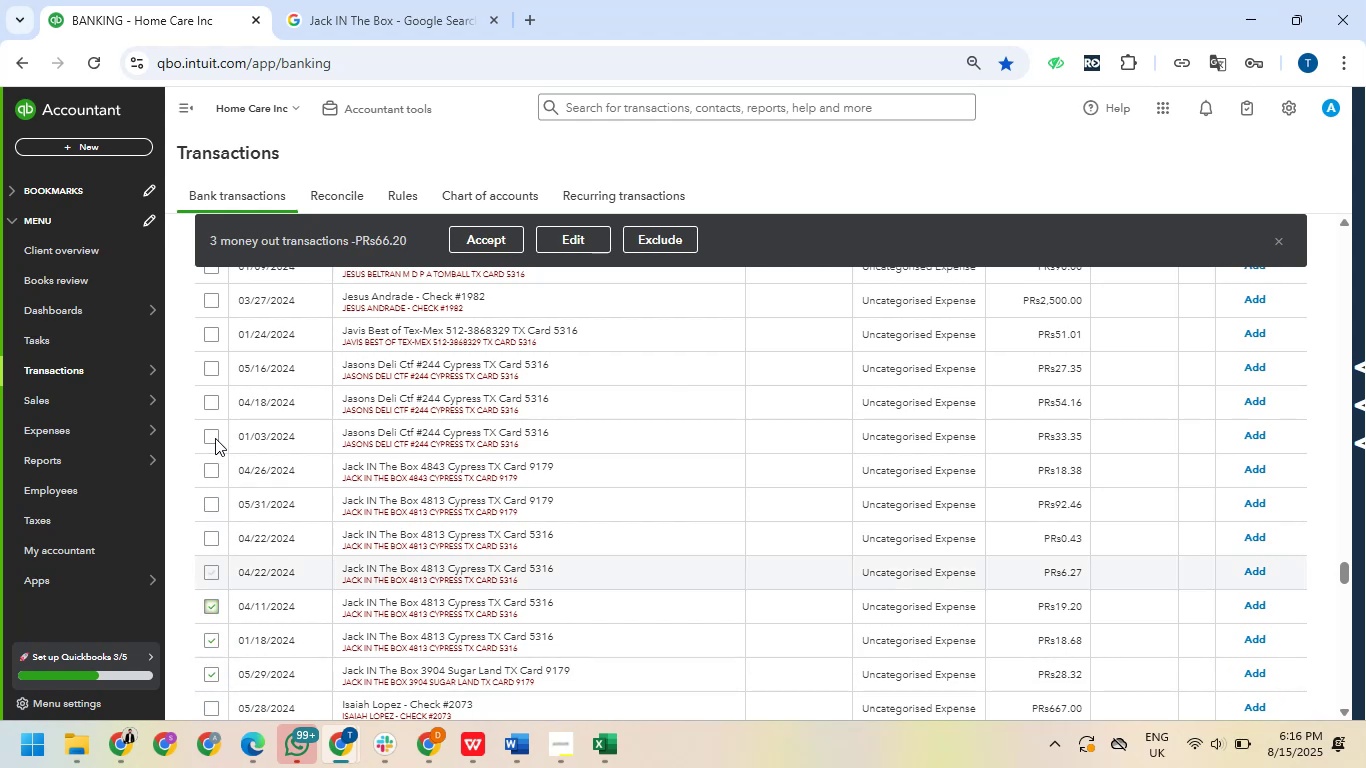 
left_click([215, 435])
 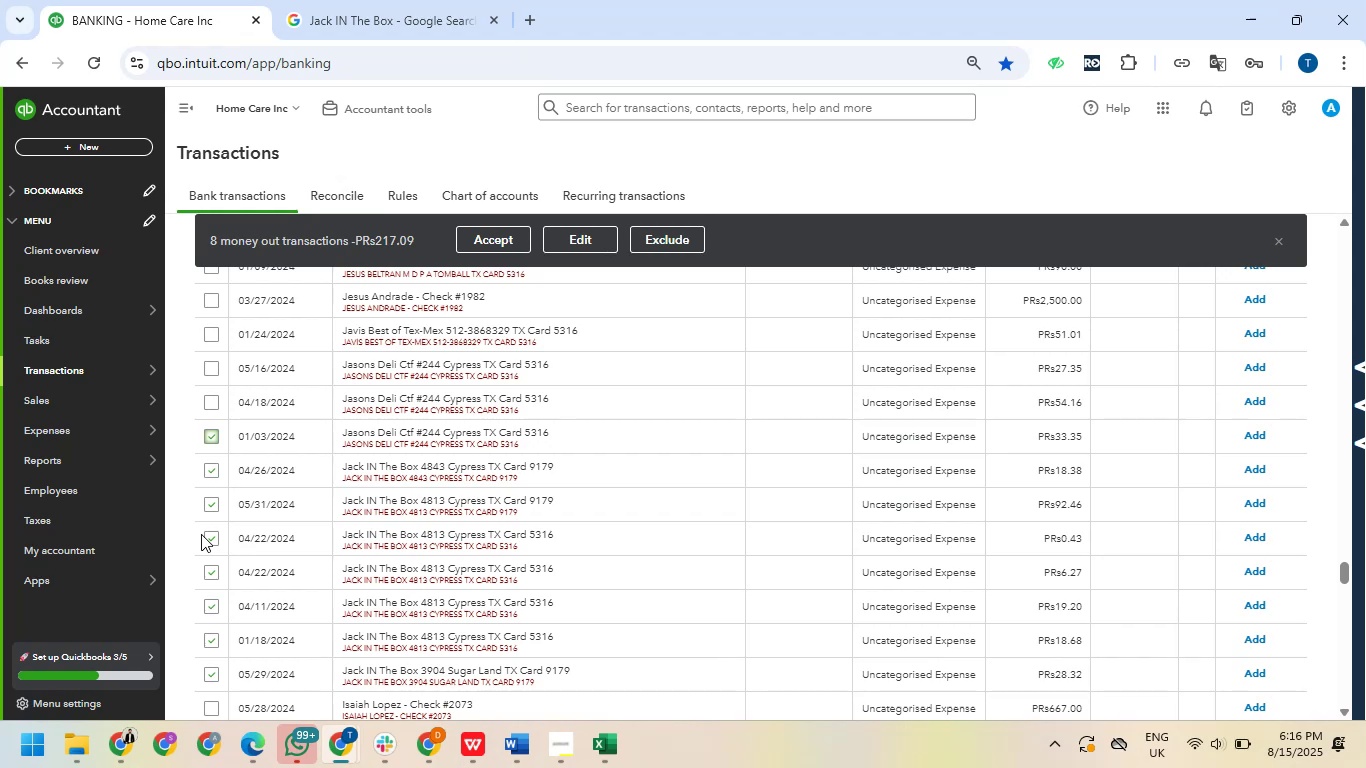 
left_click([209, 439])
 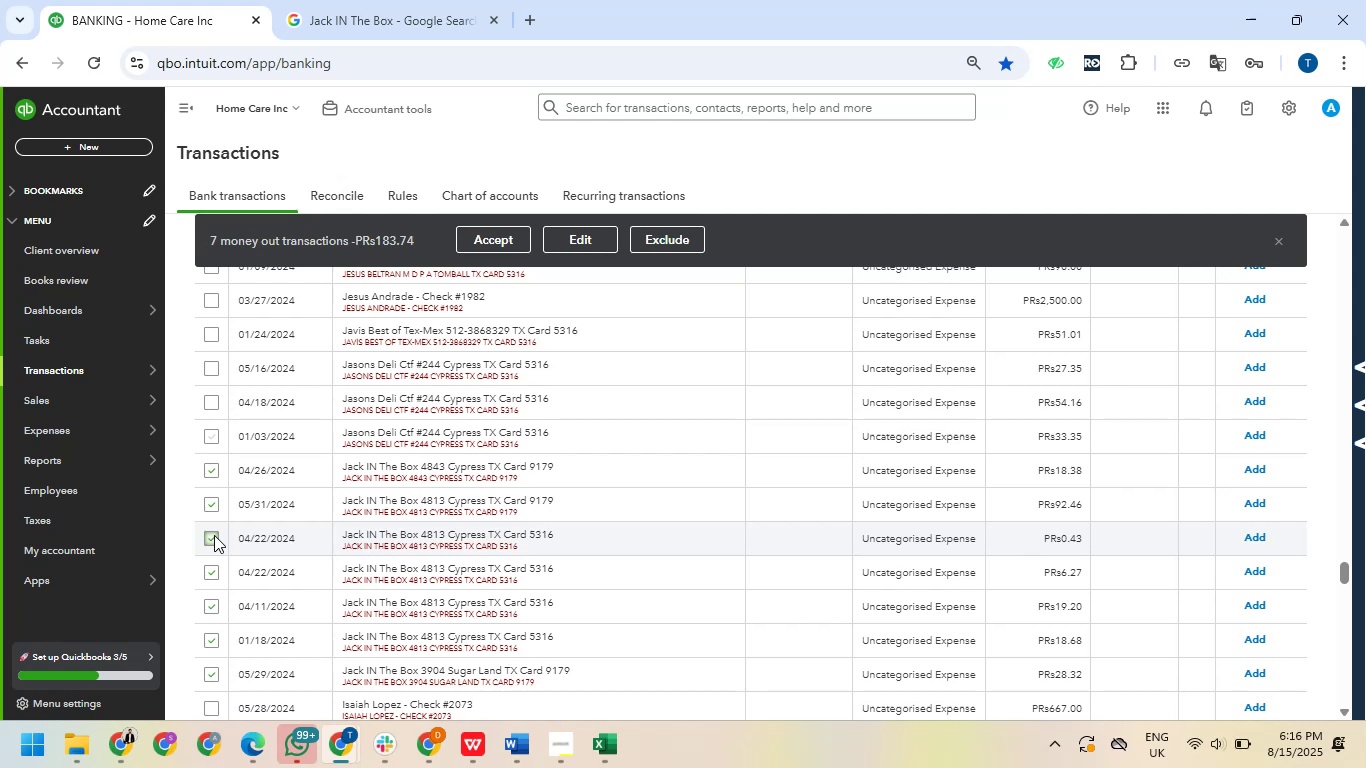 
wait(18.5)
 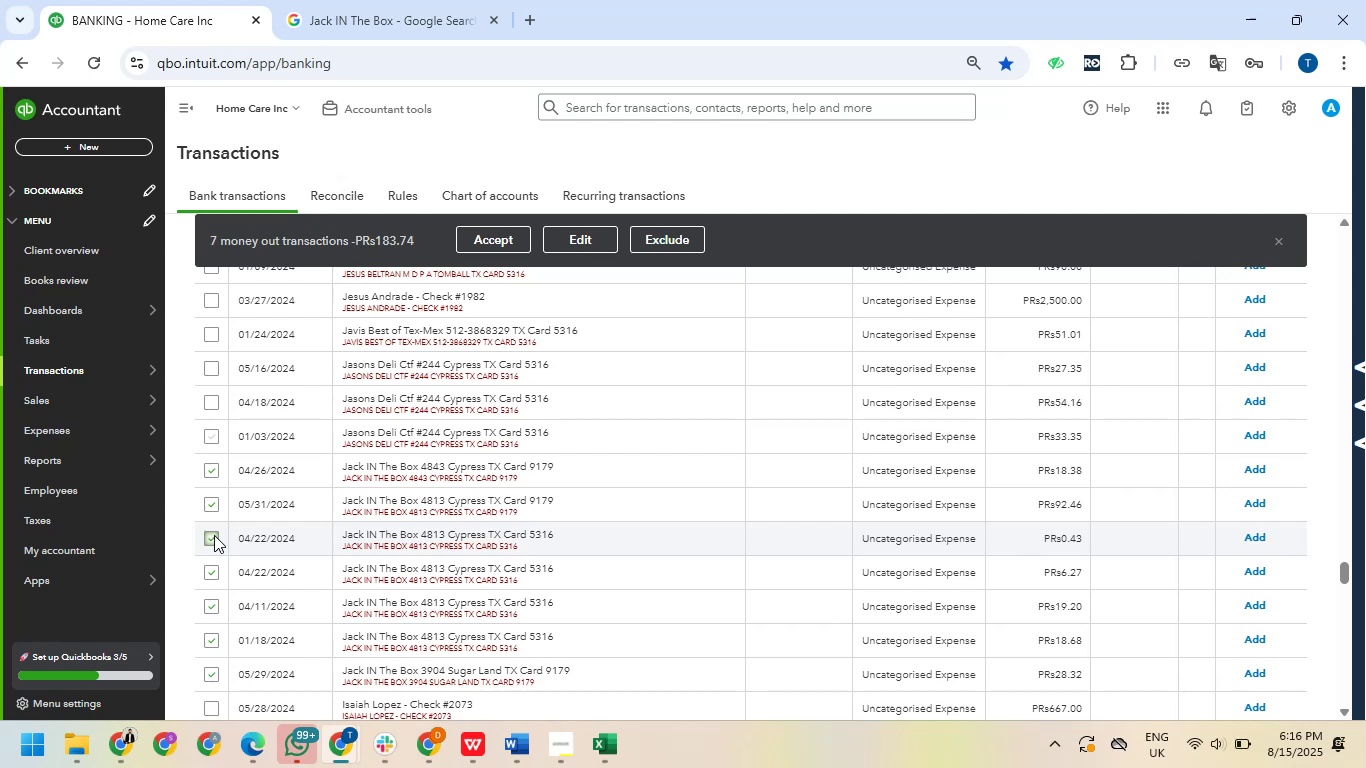 
scroll: coordinate [214, 548], scroll_direction: down, amount: 1.0
 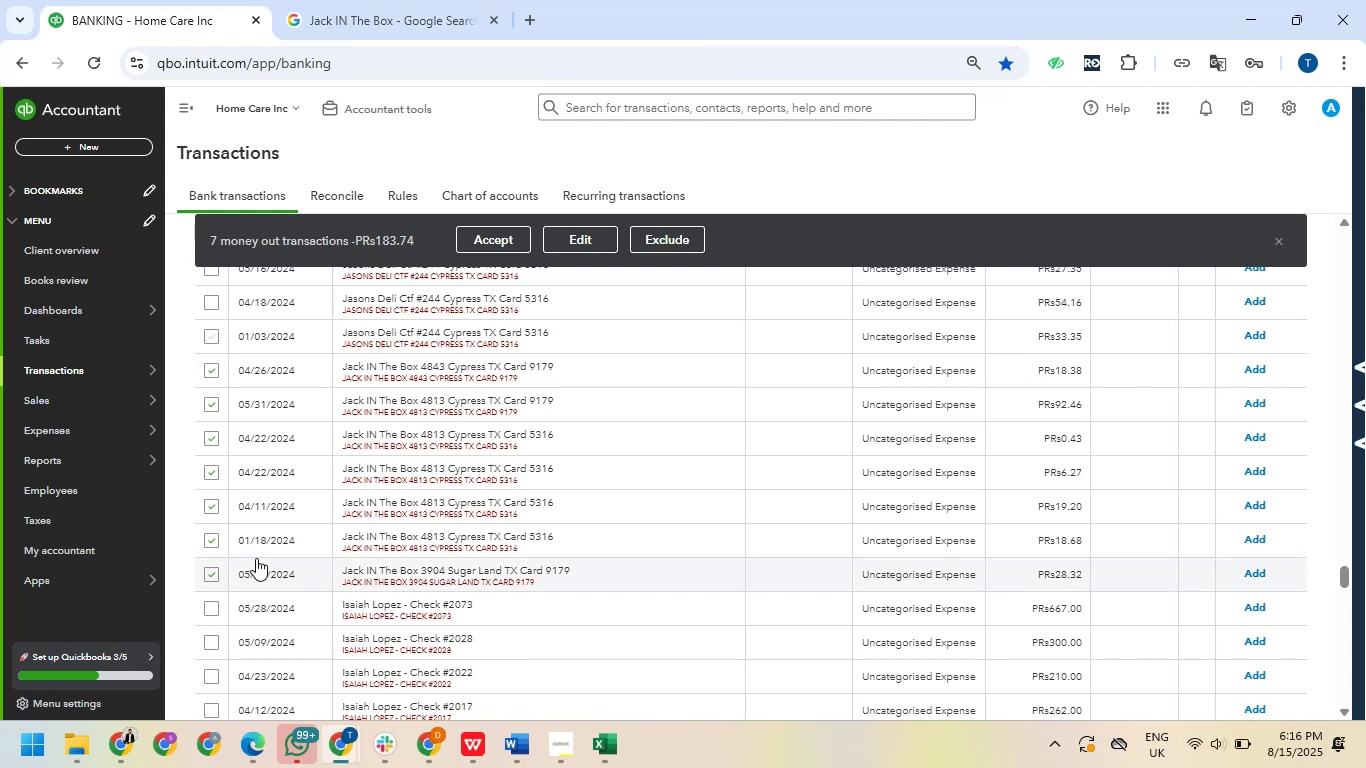 
left_click_drag(start_coordinate=[590, 243], to_coordinate=[580, 250])
 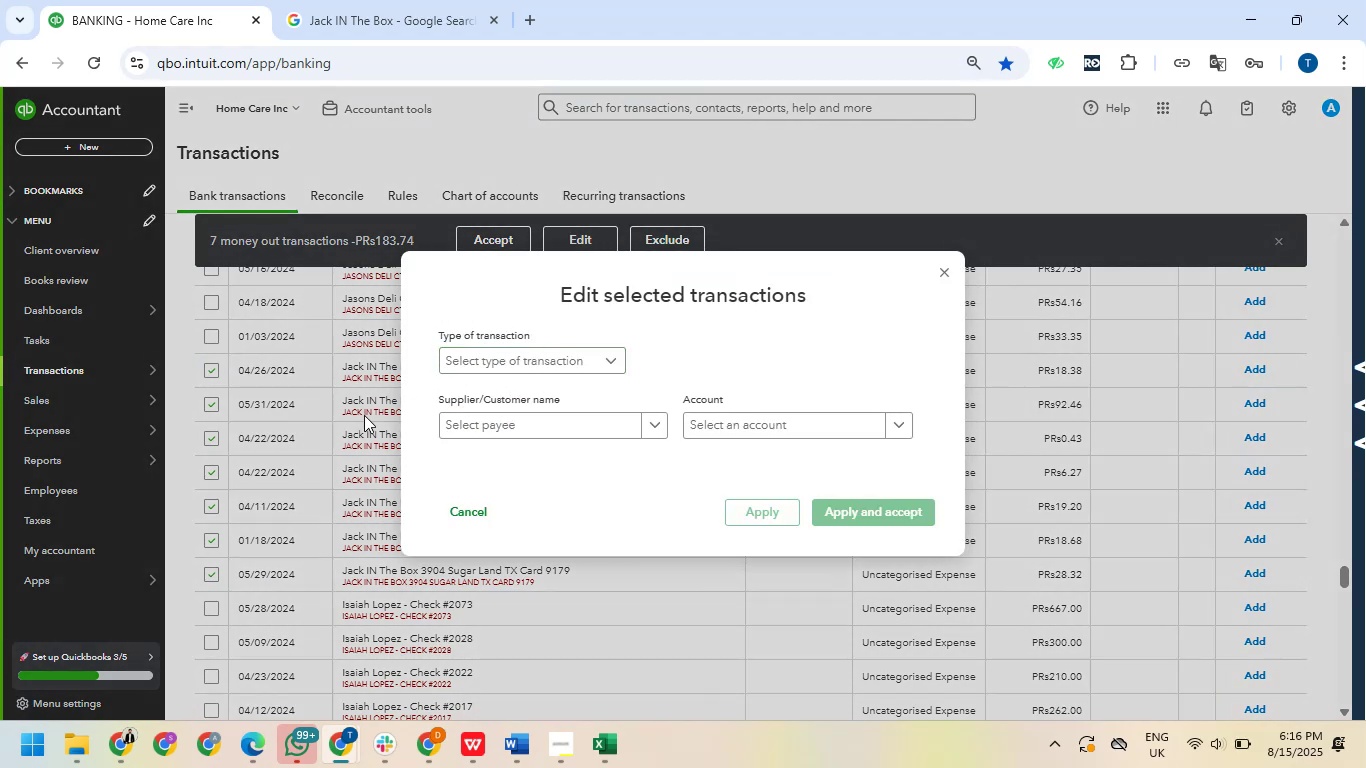 
wait(8.55)
 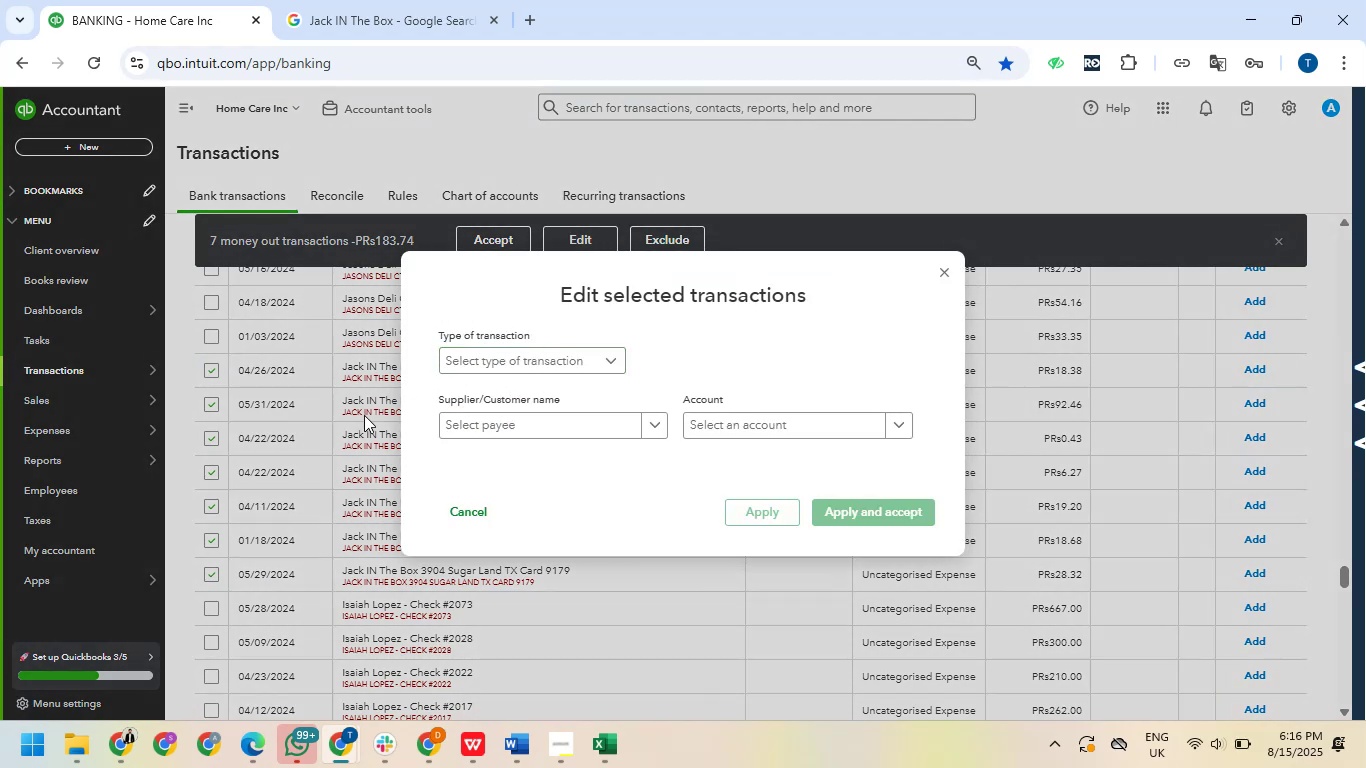 
left_click([508, 357])
 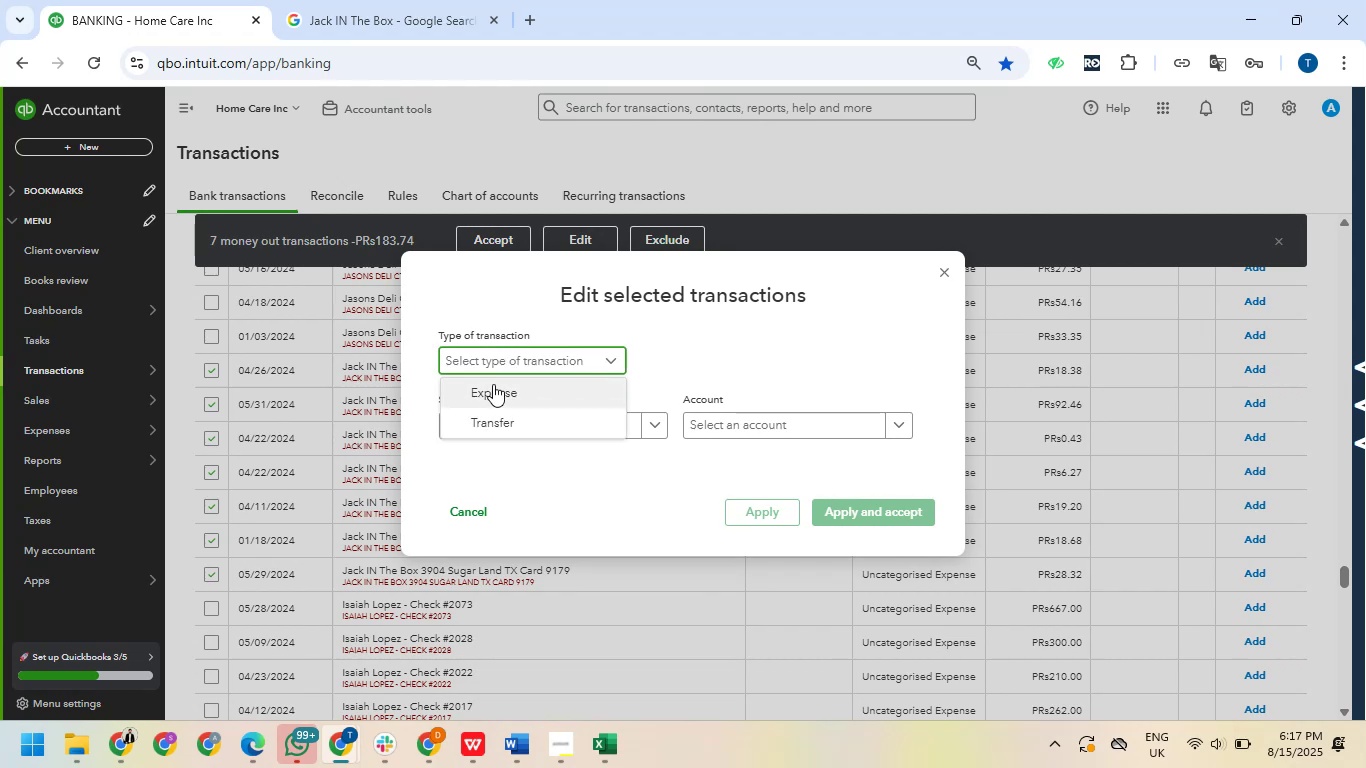 
left_click([495, 391])
 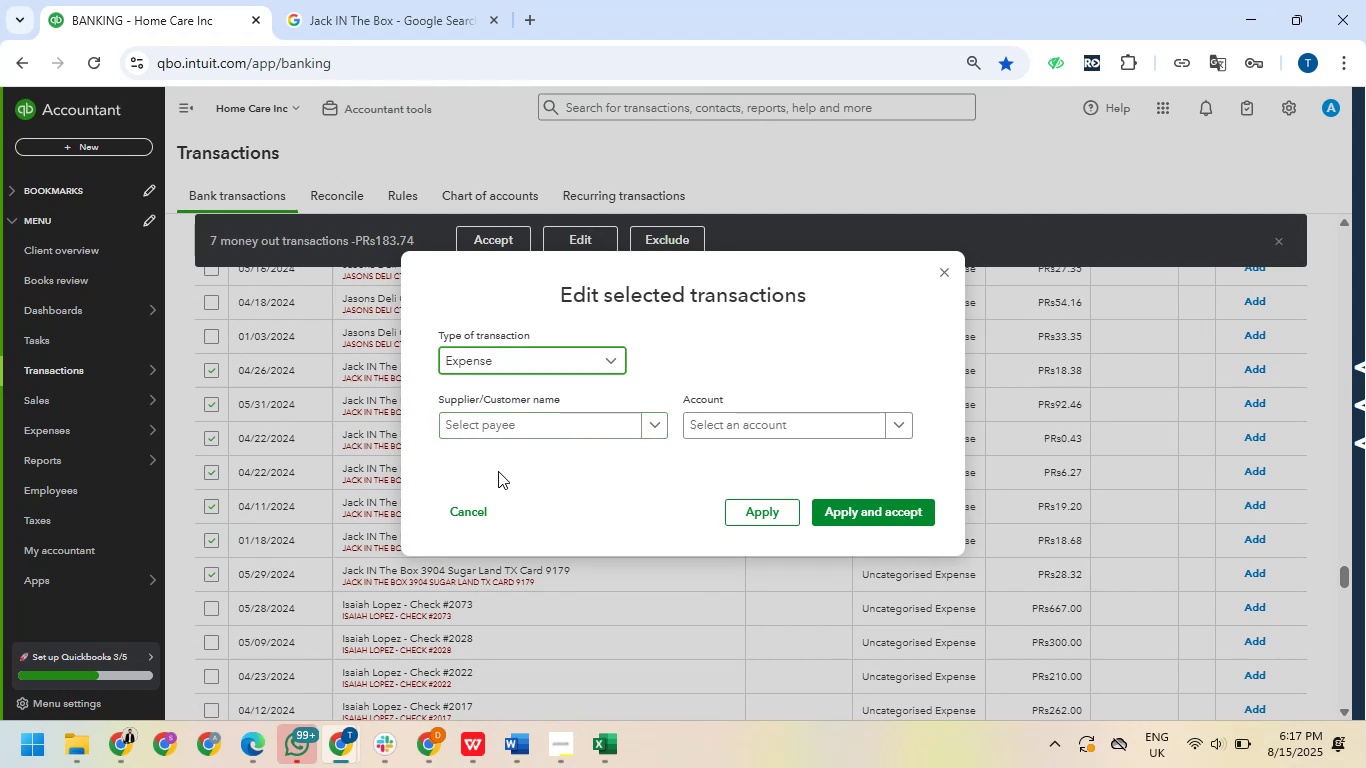 
left_click([518, 430])
 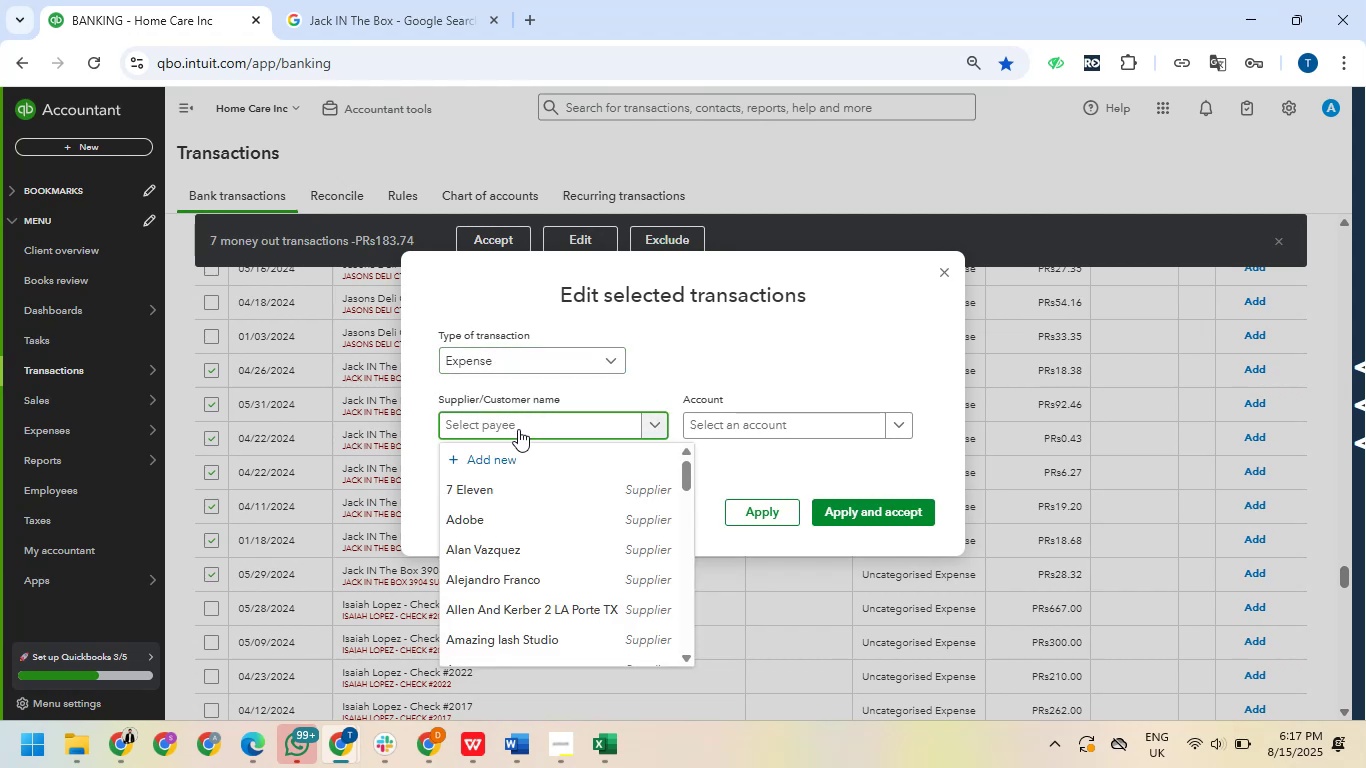 
right_click([517, 429])
 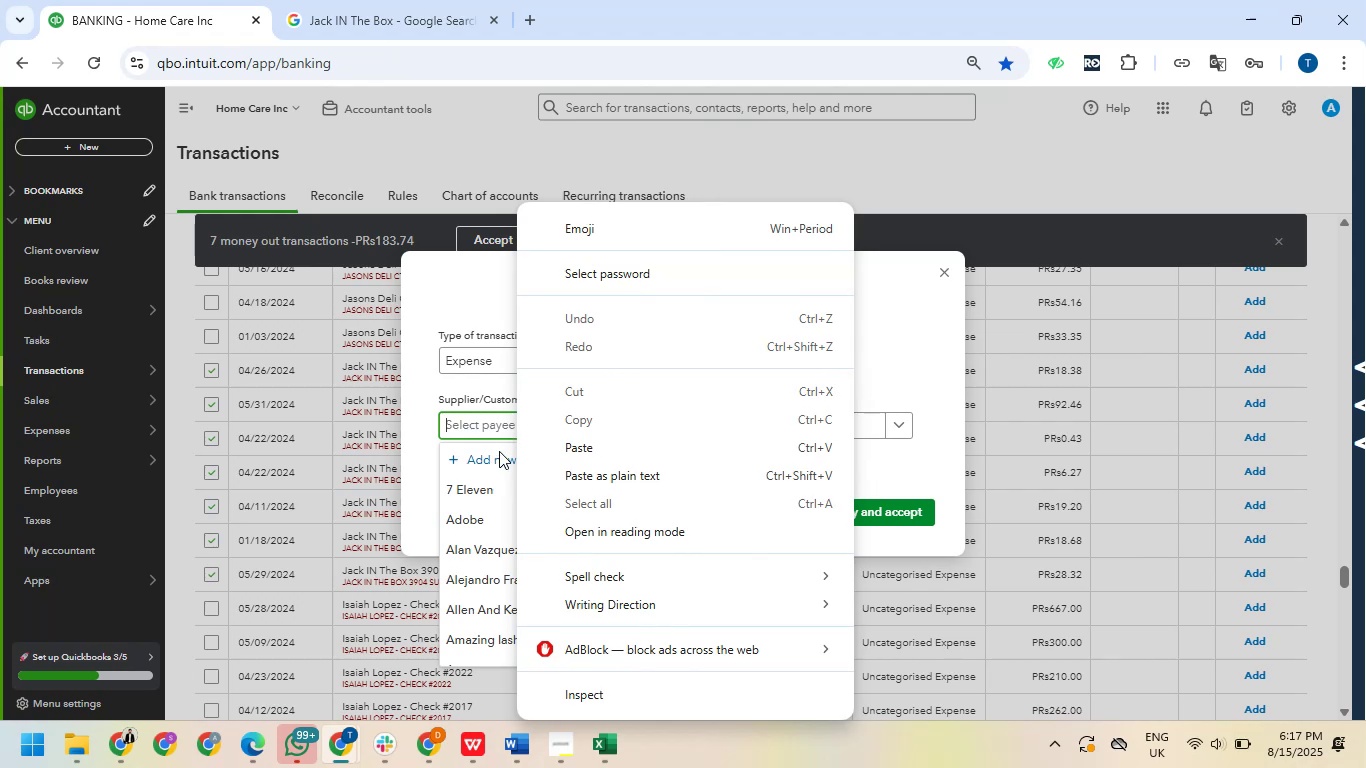 
wait(13.47)
 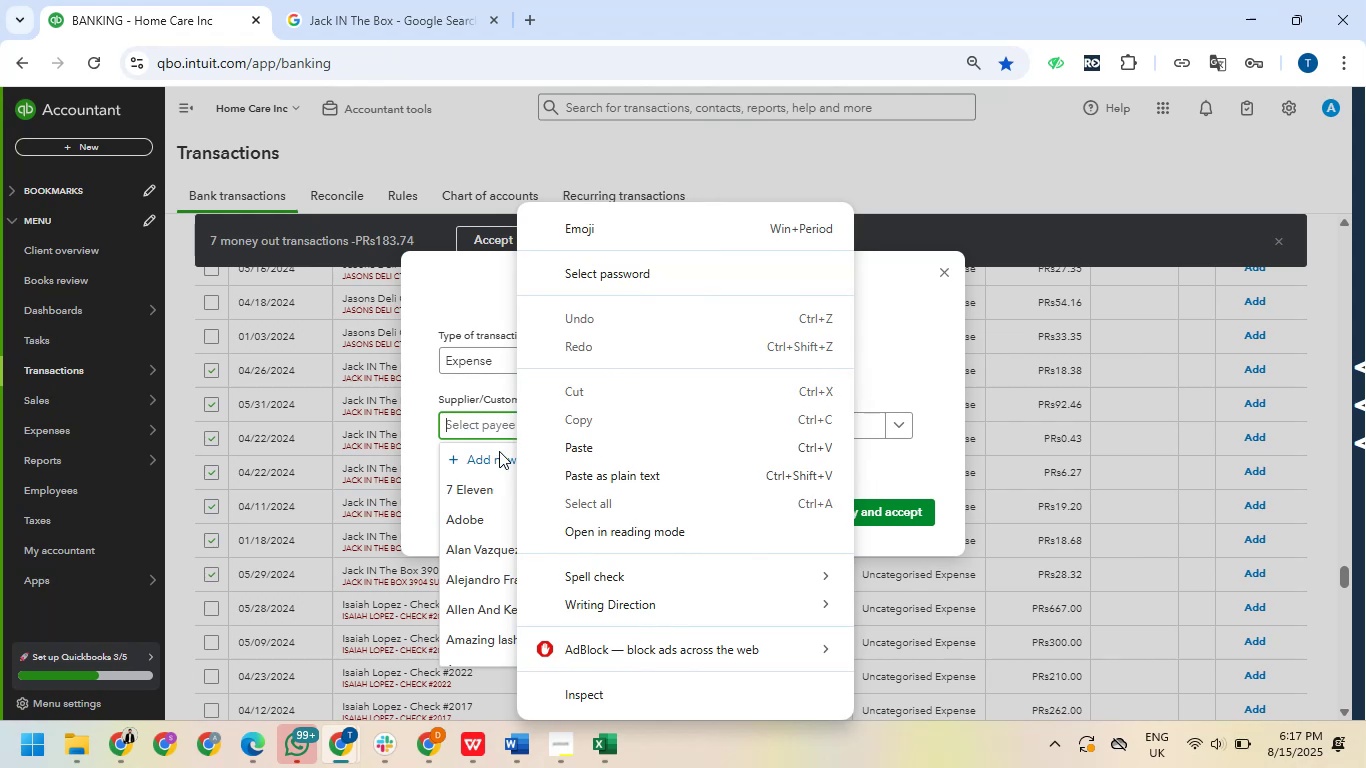 
left_click([466, 419])
 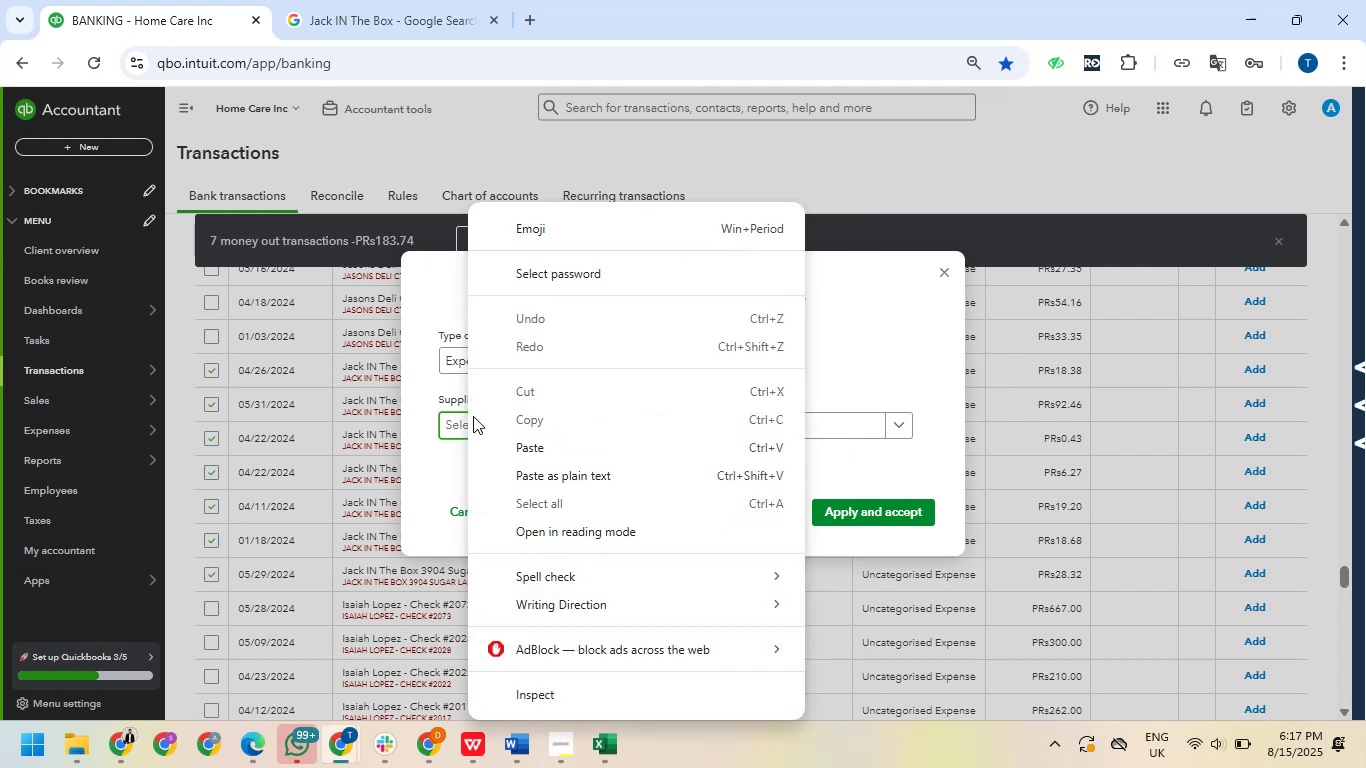 
left_click([541, 437])
 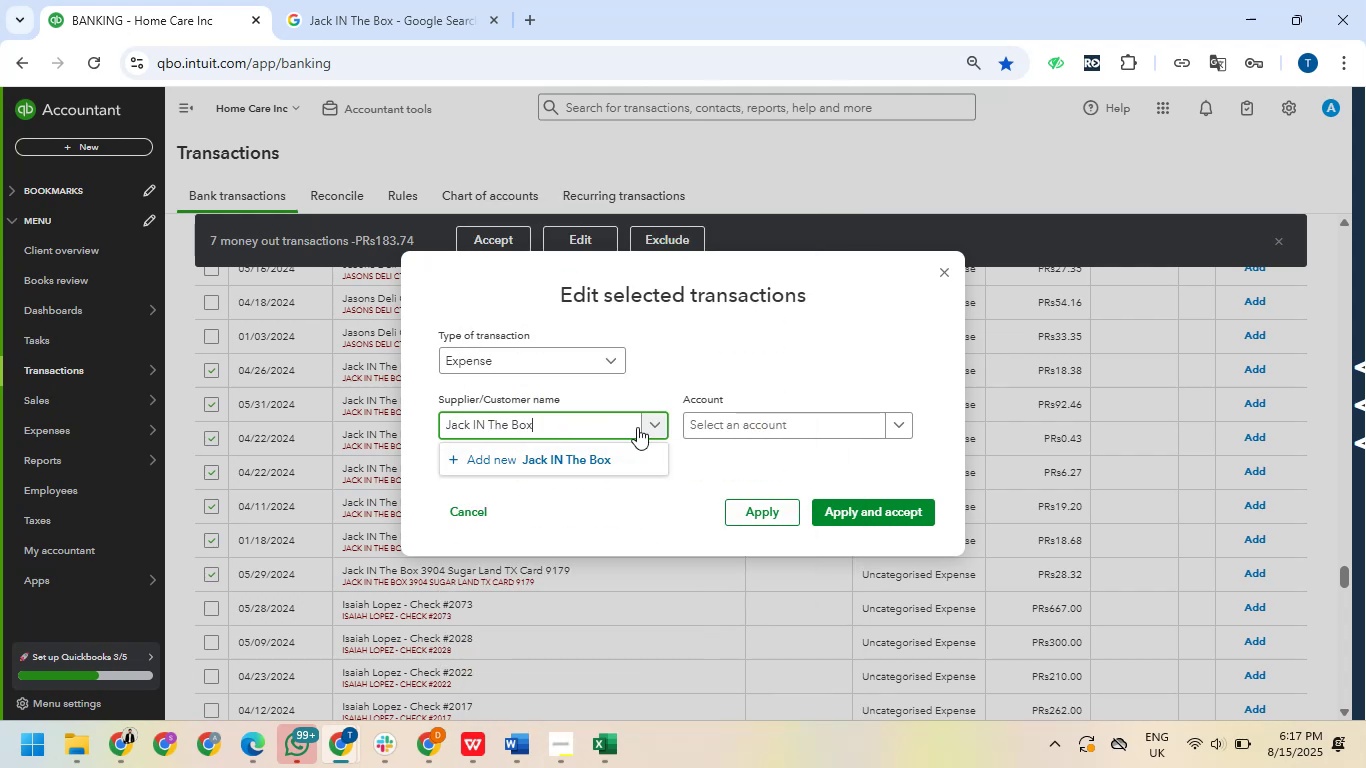 
left_click([570, 463])
 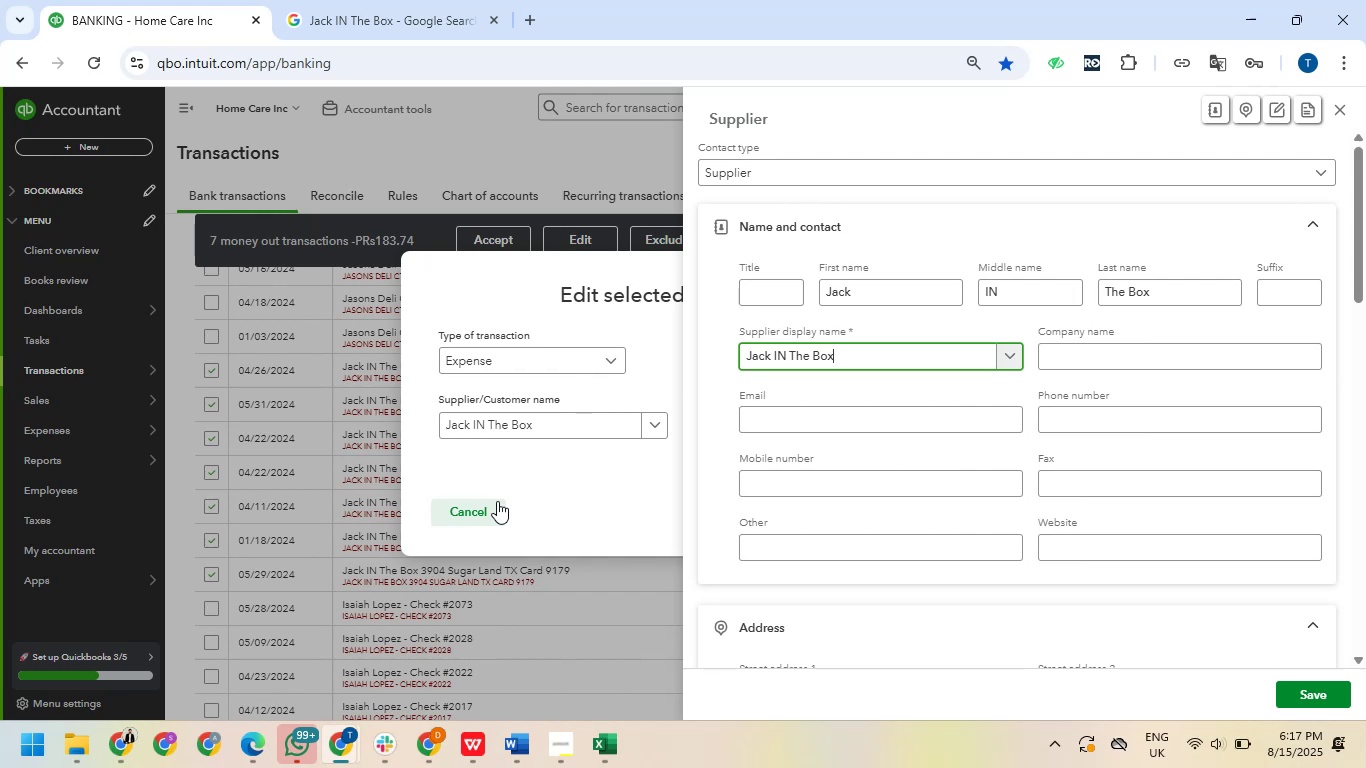 
wait(31.6)
 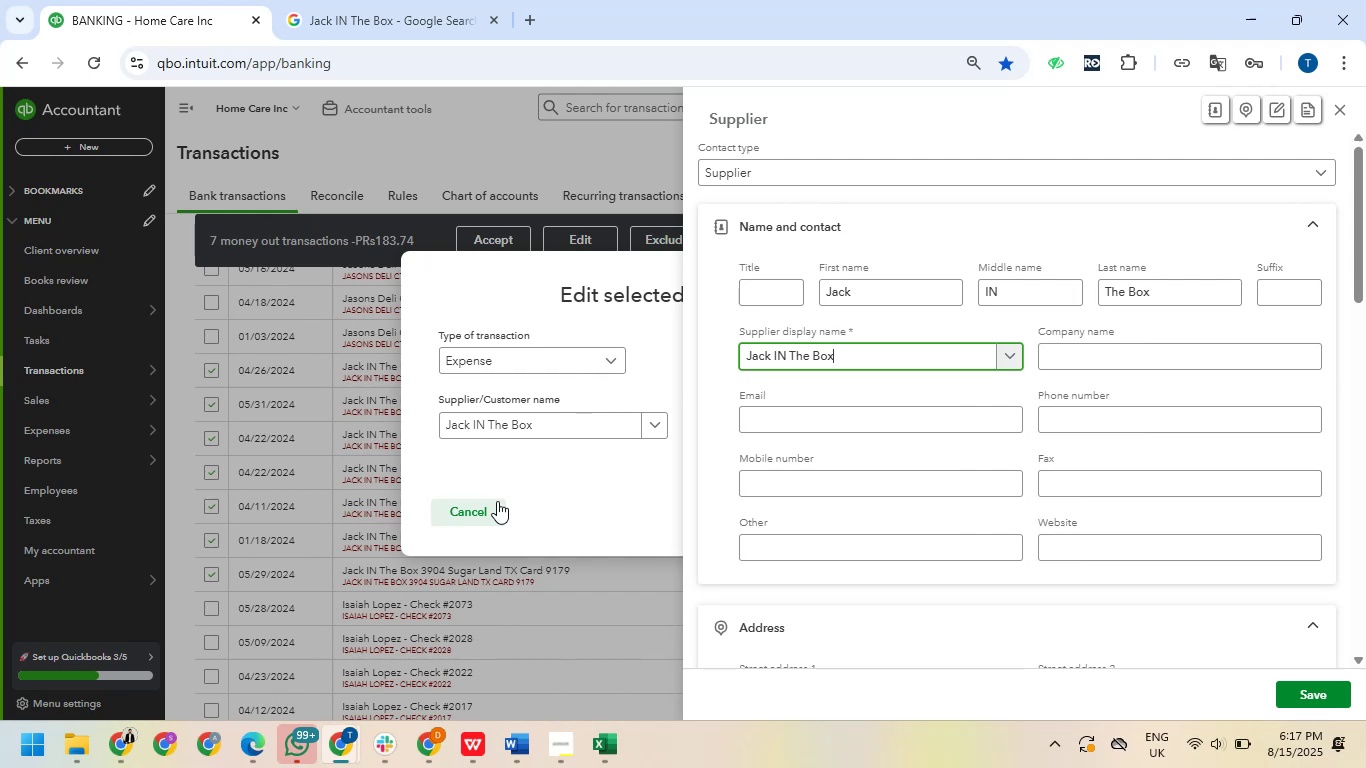 
left_click([1306, 687])
 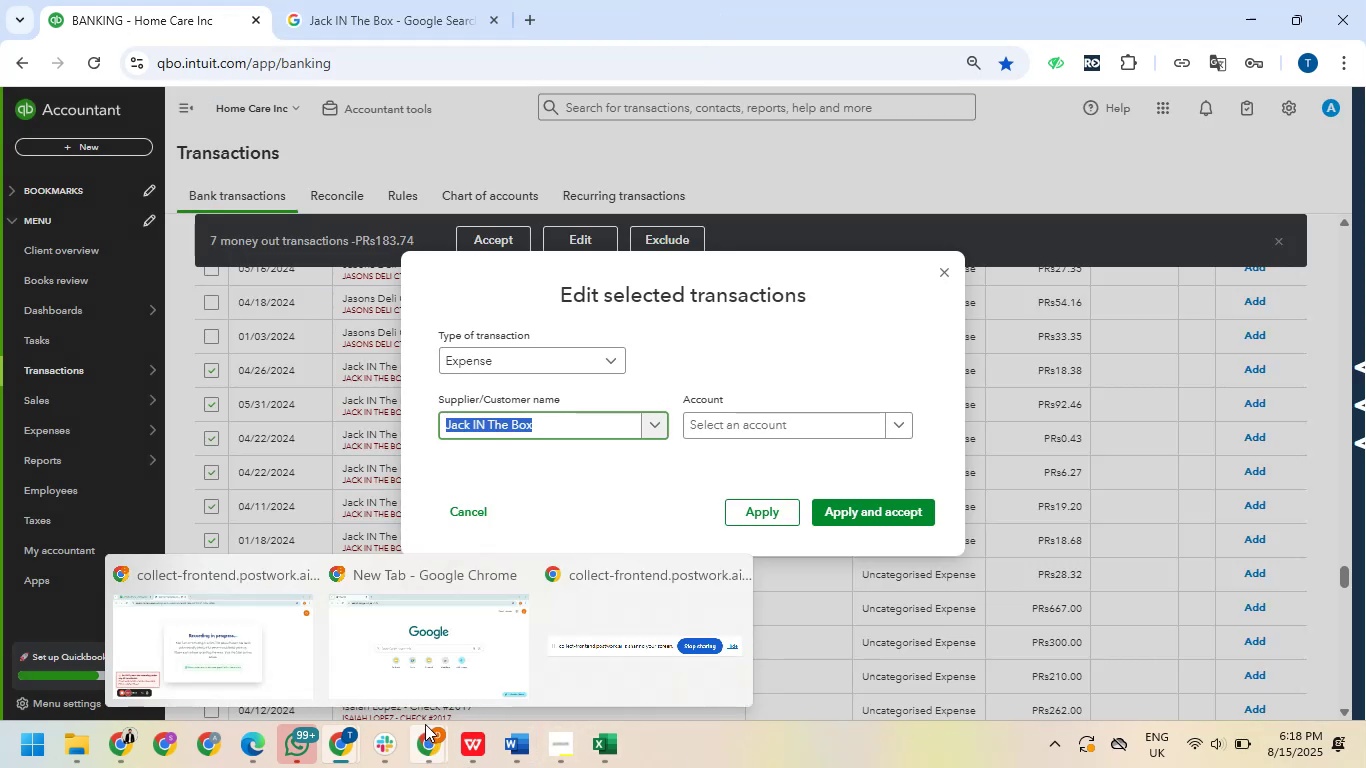 
left_click([761, 424])
 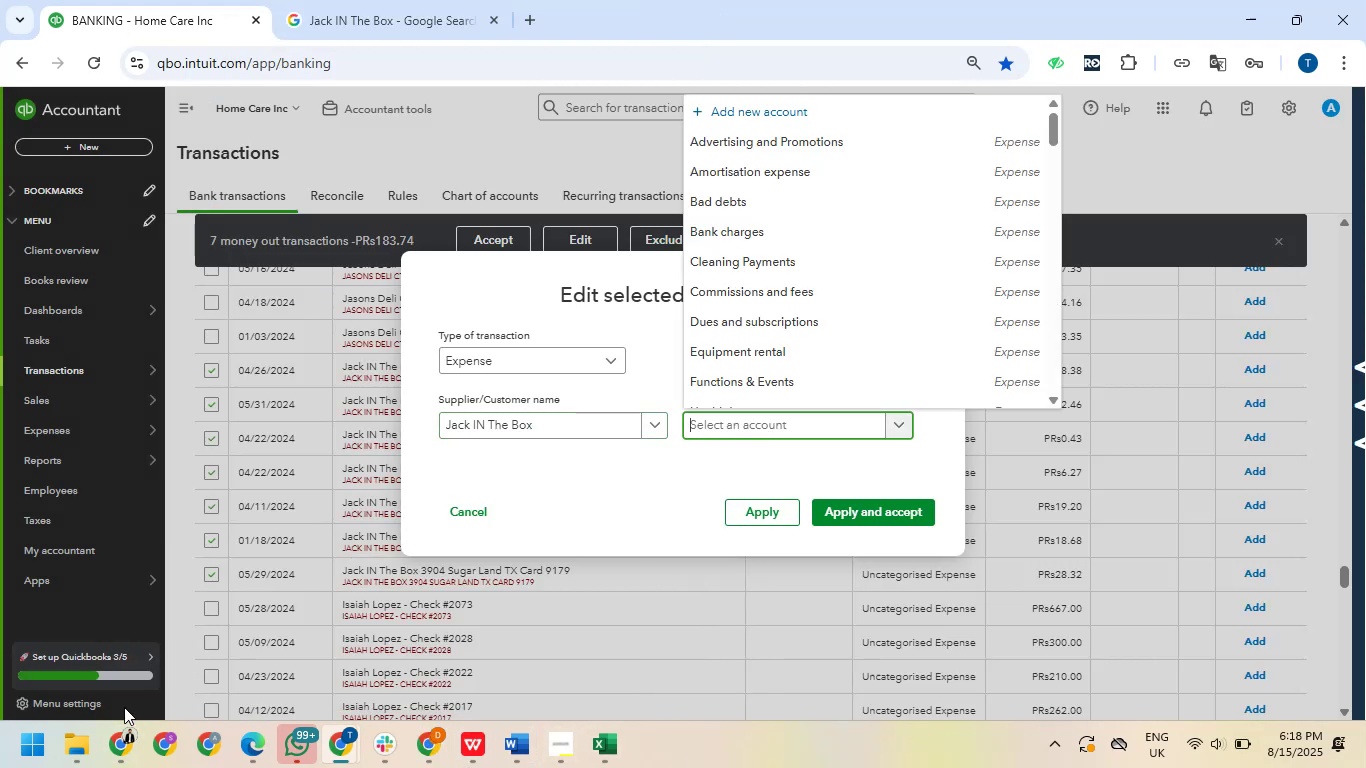 
type(mea)
 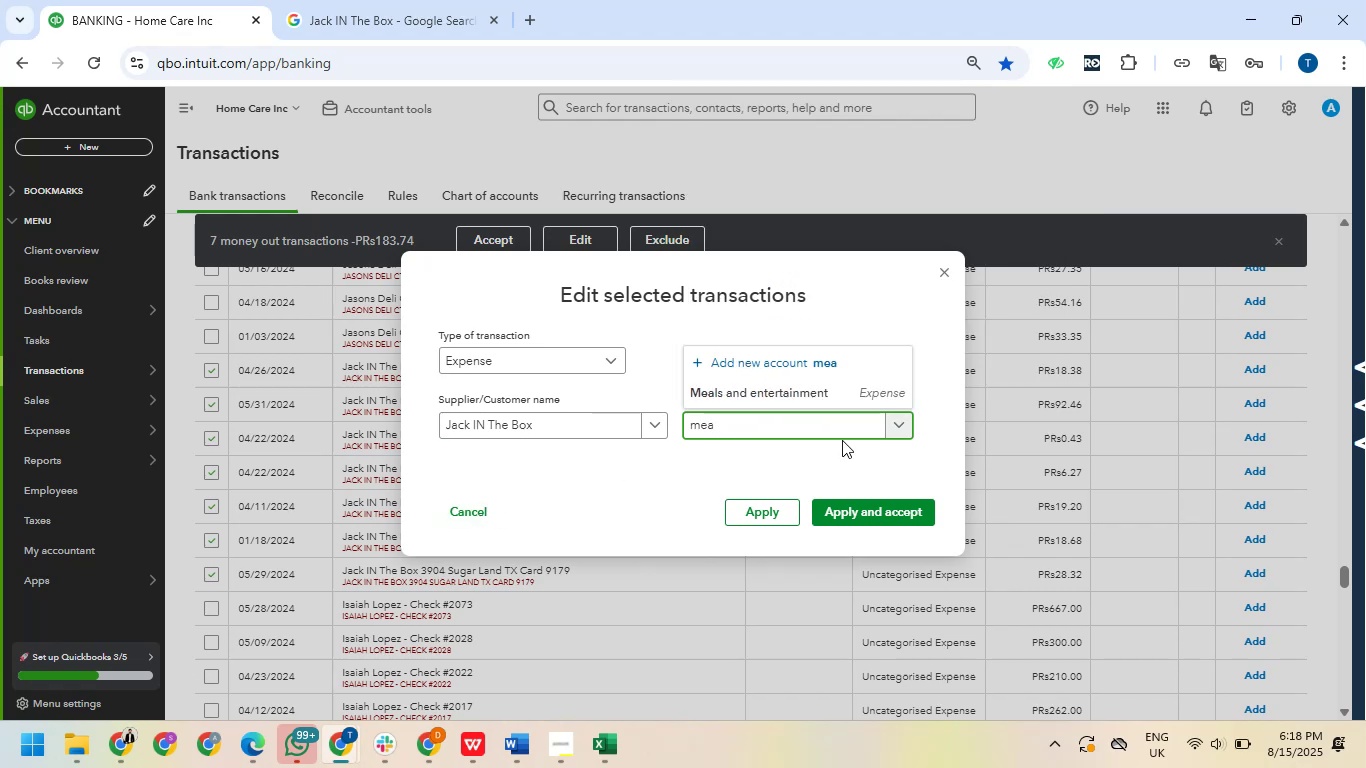 
left_click([835, 388])
 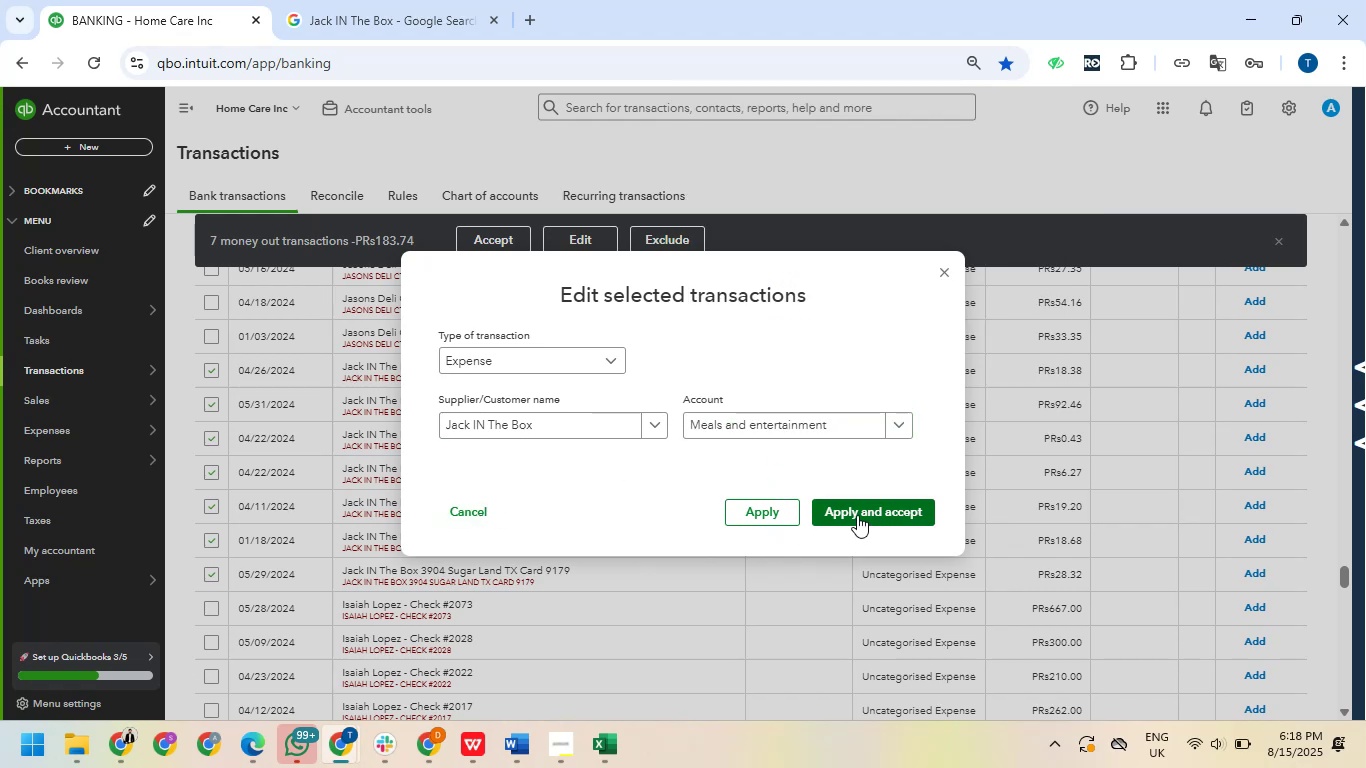 
left_click([857, 515])
 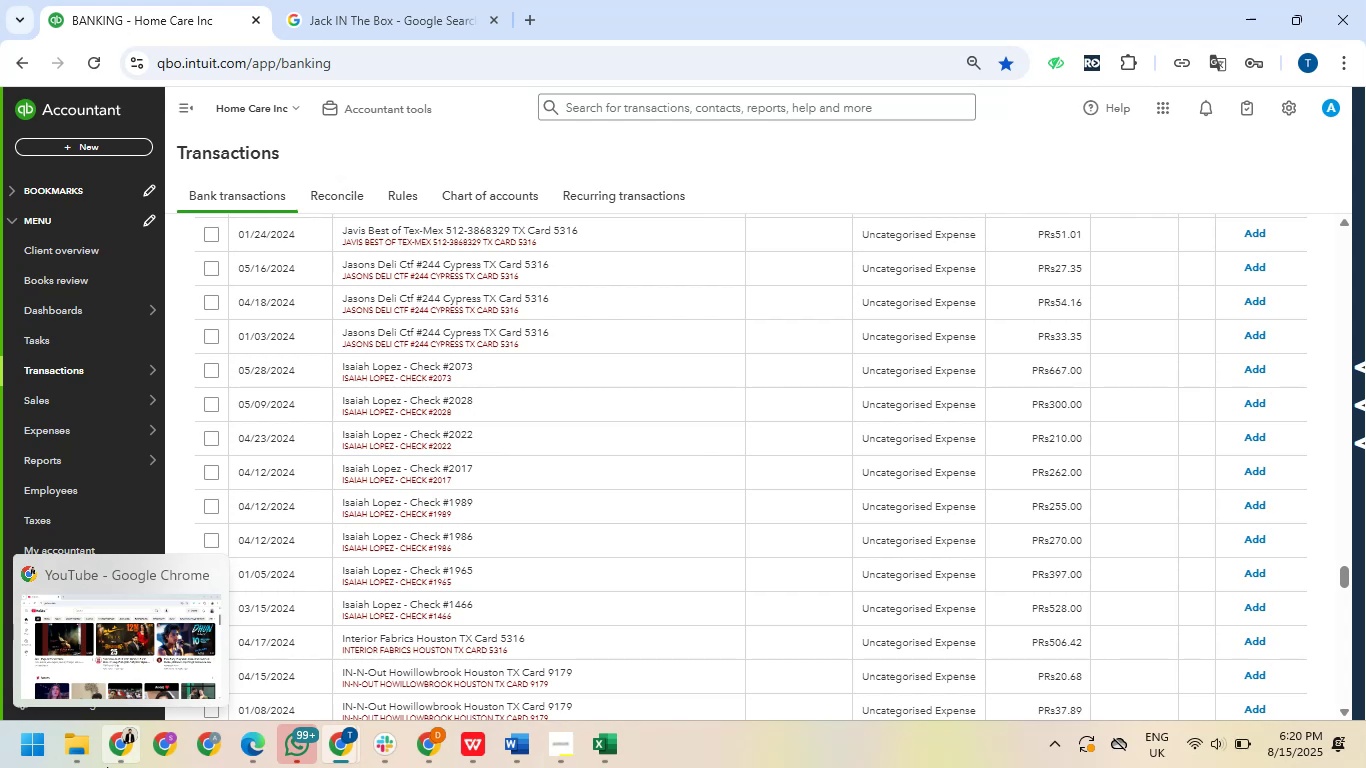 
wait(123.17)
 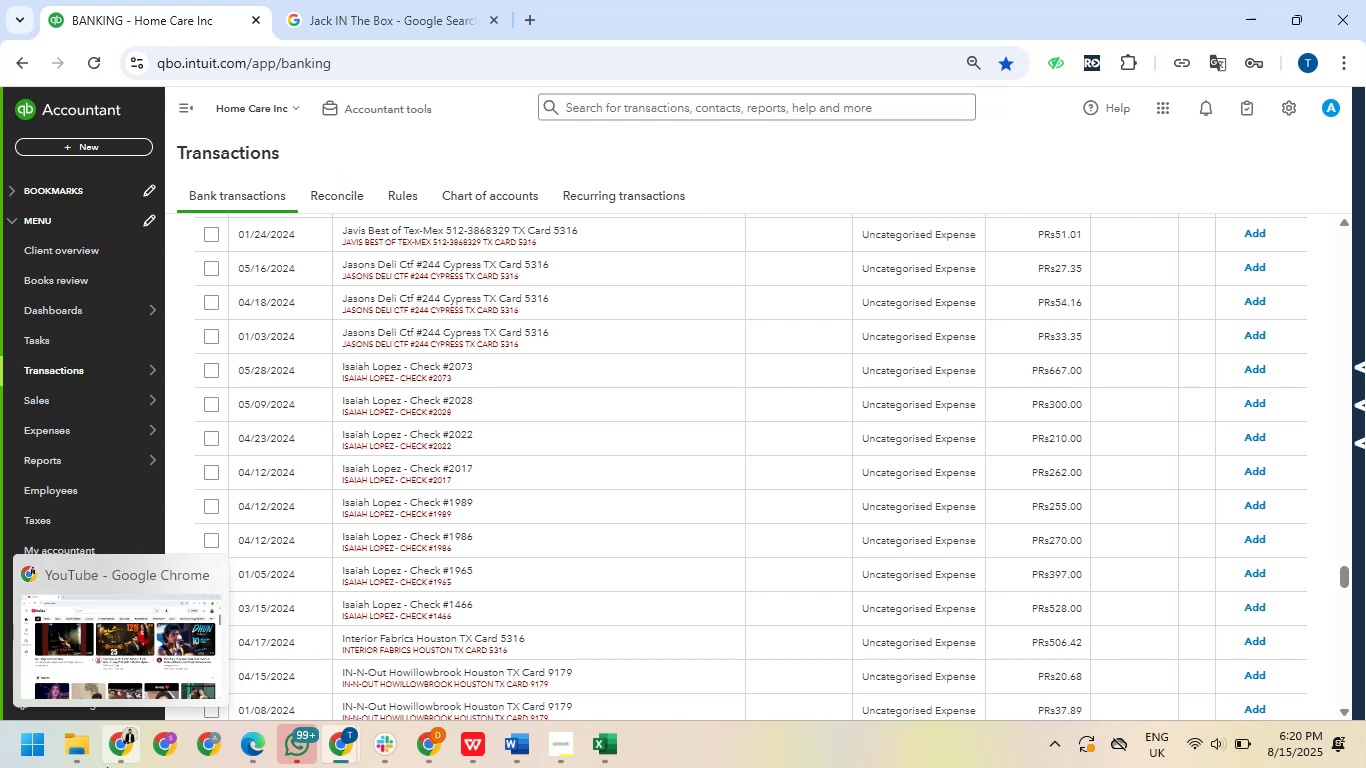 
scroll: coordinate [383, 591], scroll_direction: down, amount: 2.0
 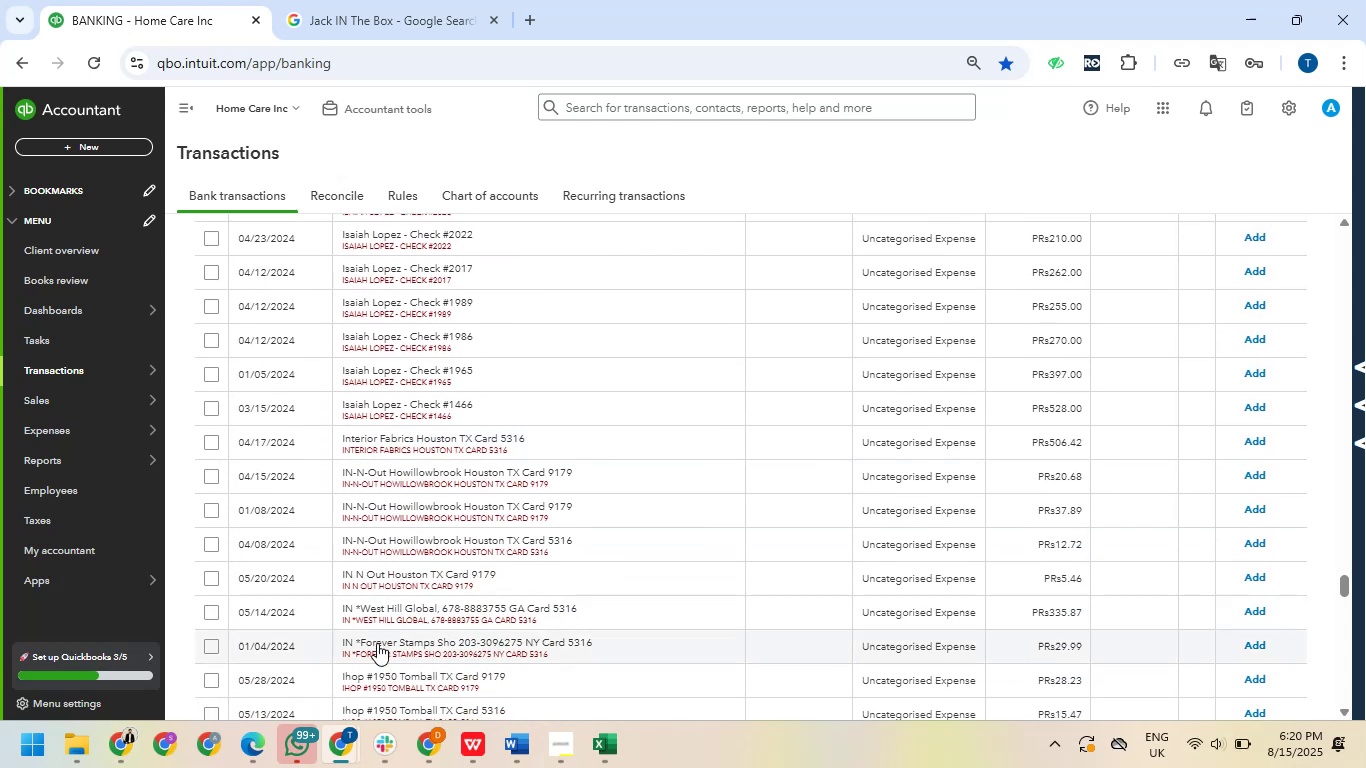 
scroll: coordinate [377, 643], scroll_direction: up, amount: 2.0
 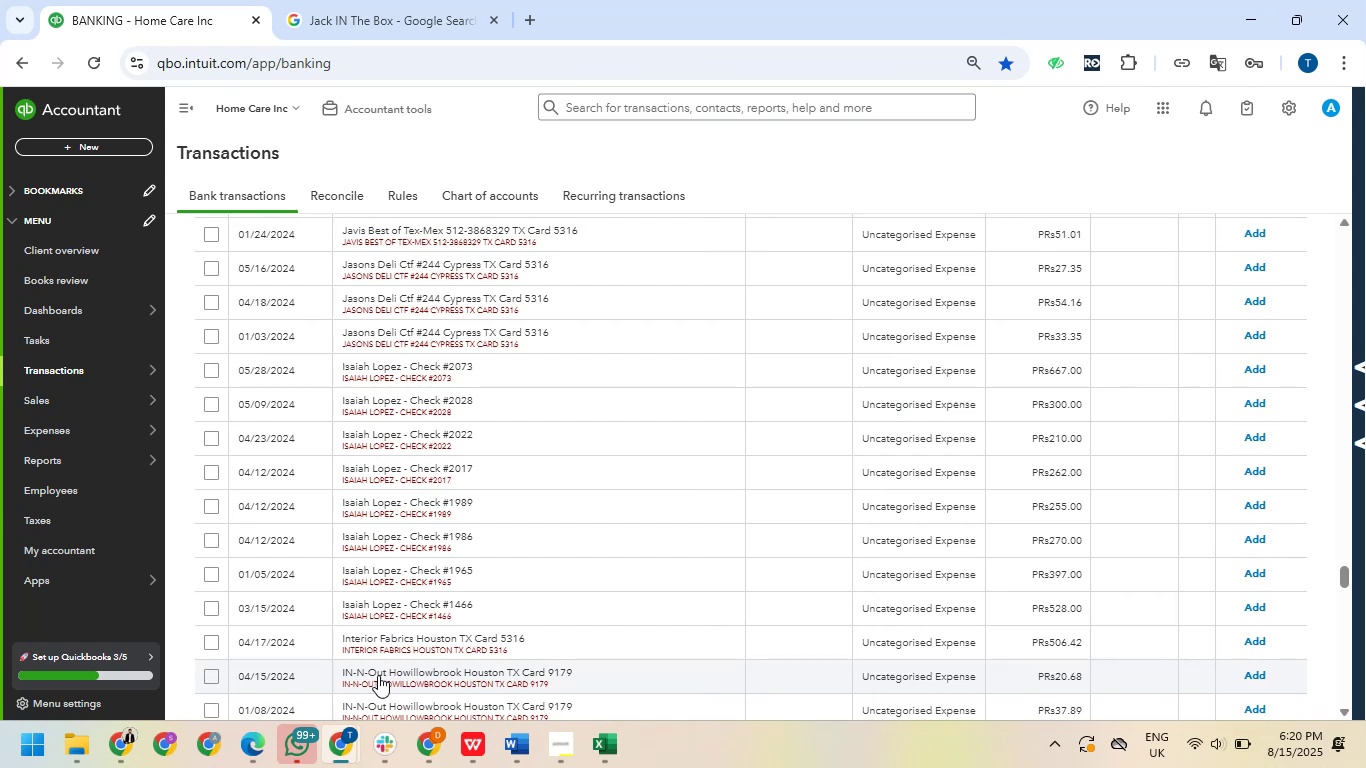 
scroll: coordinate [374, 686], scroll_direction: down, amount: 2.0
 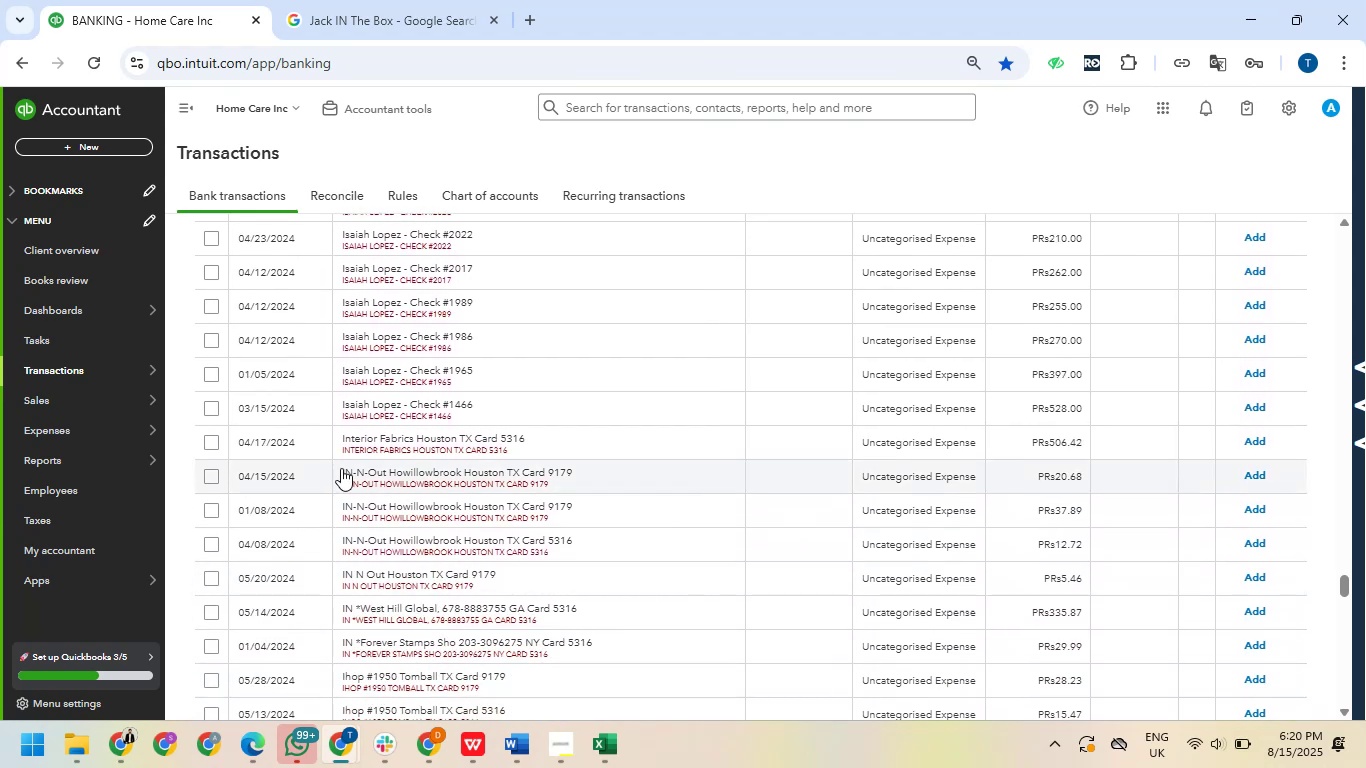 
left_click_drag(start_coordinate=[341, 468], to_coordinate=[386, 473])
 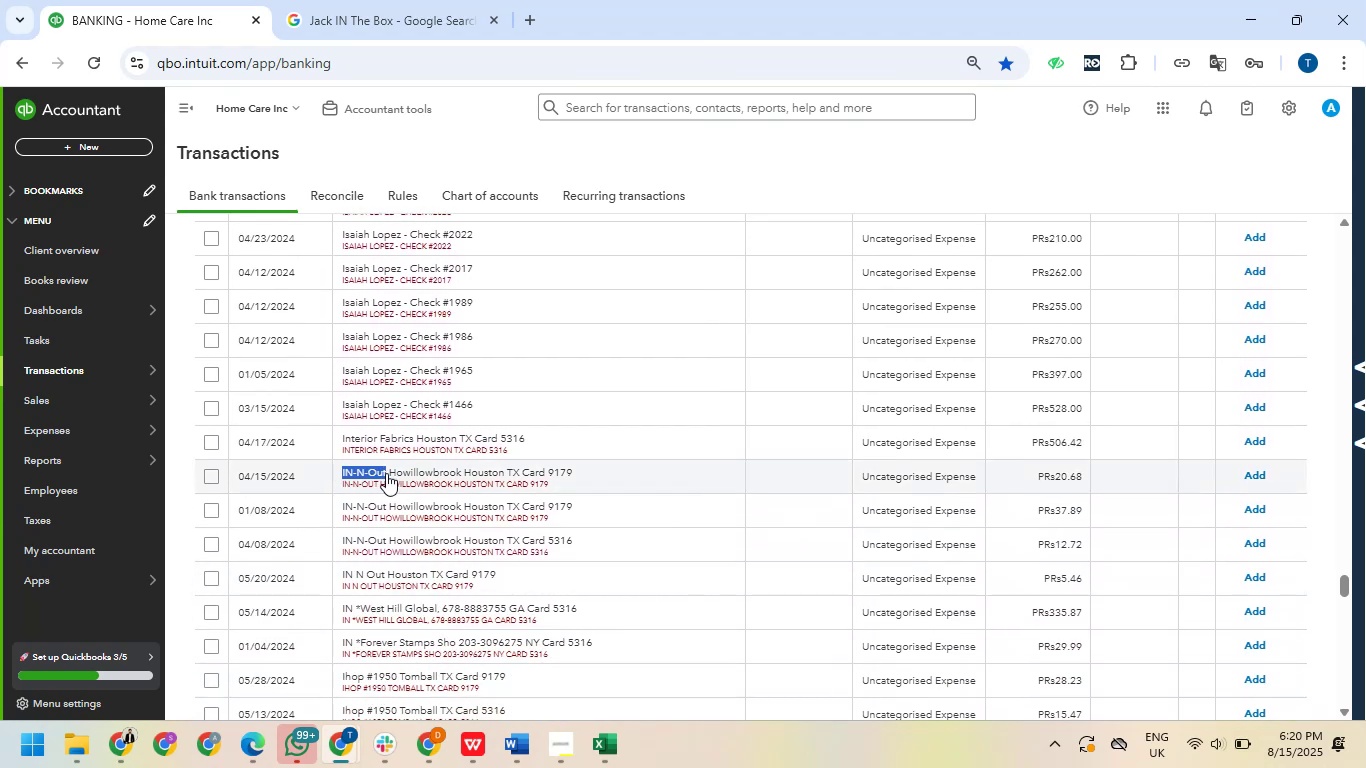 
key(Control+ControlLeft)
 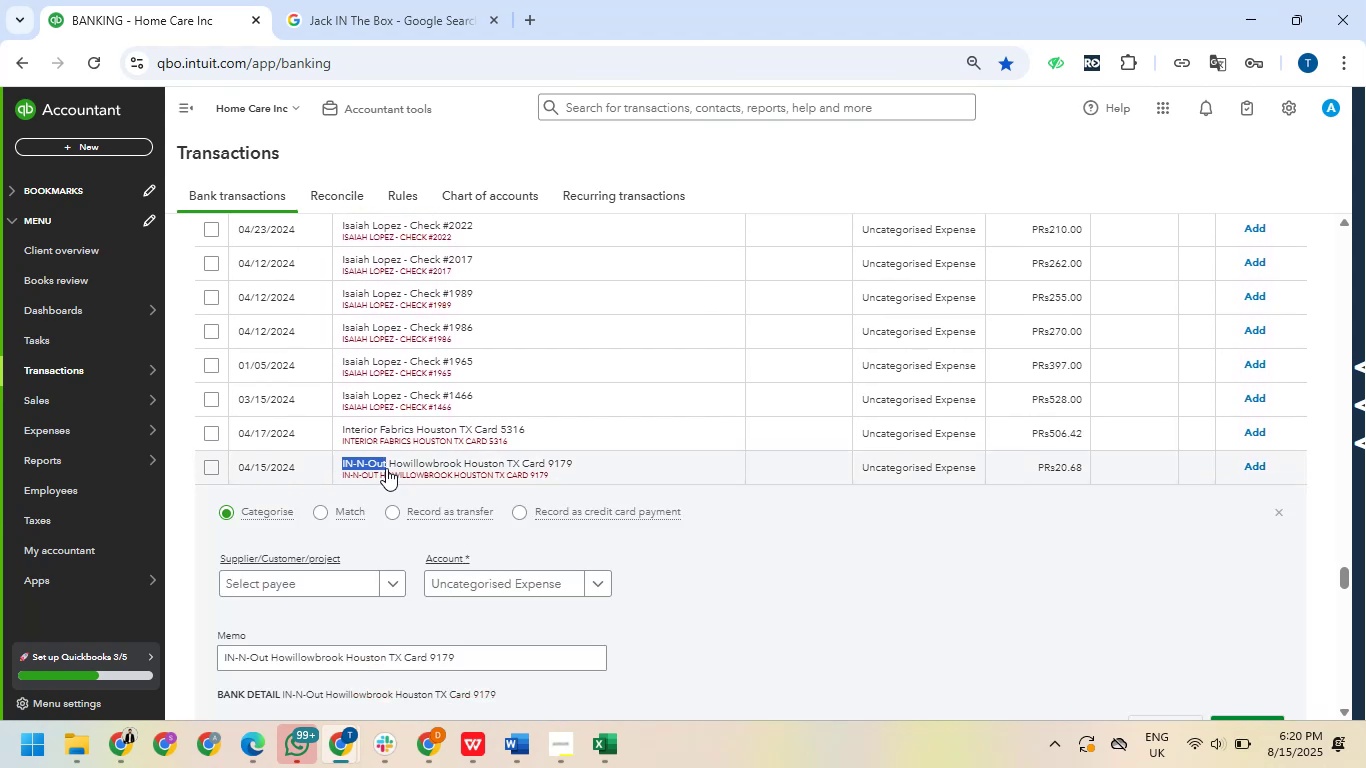 
key(Shift+ArrowRight)
 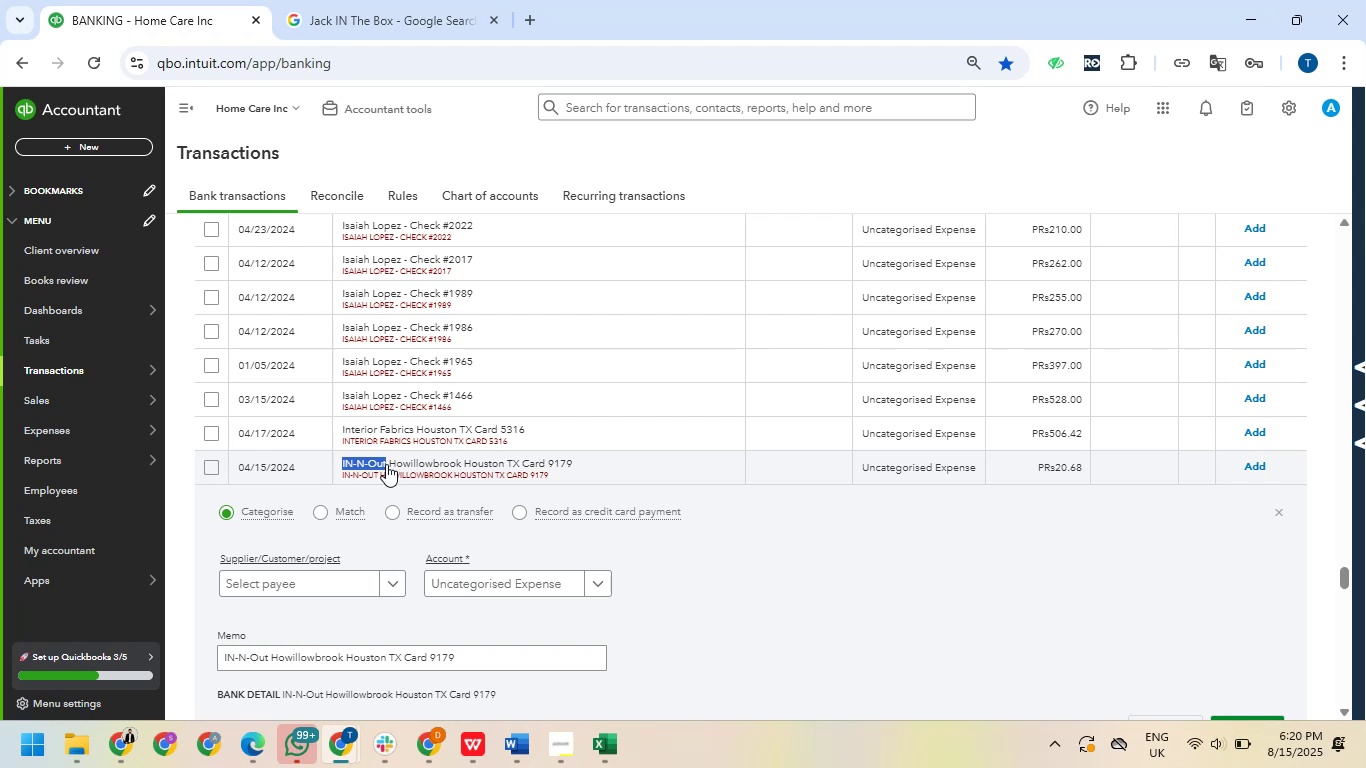 
key(Shift+ArrowRight)
 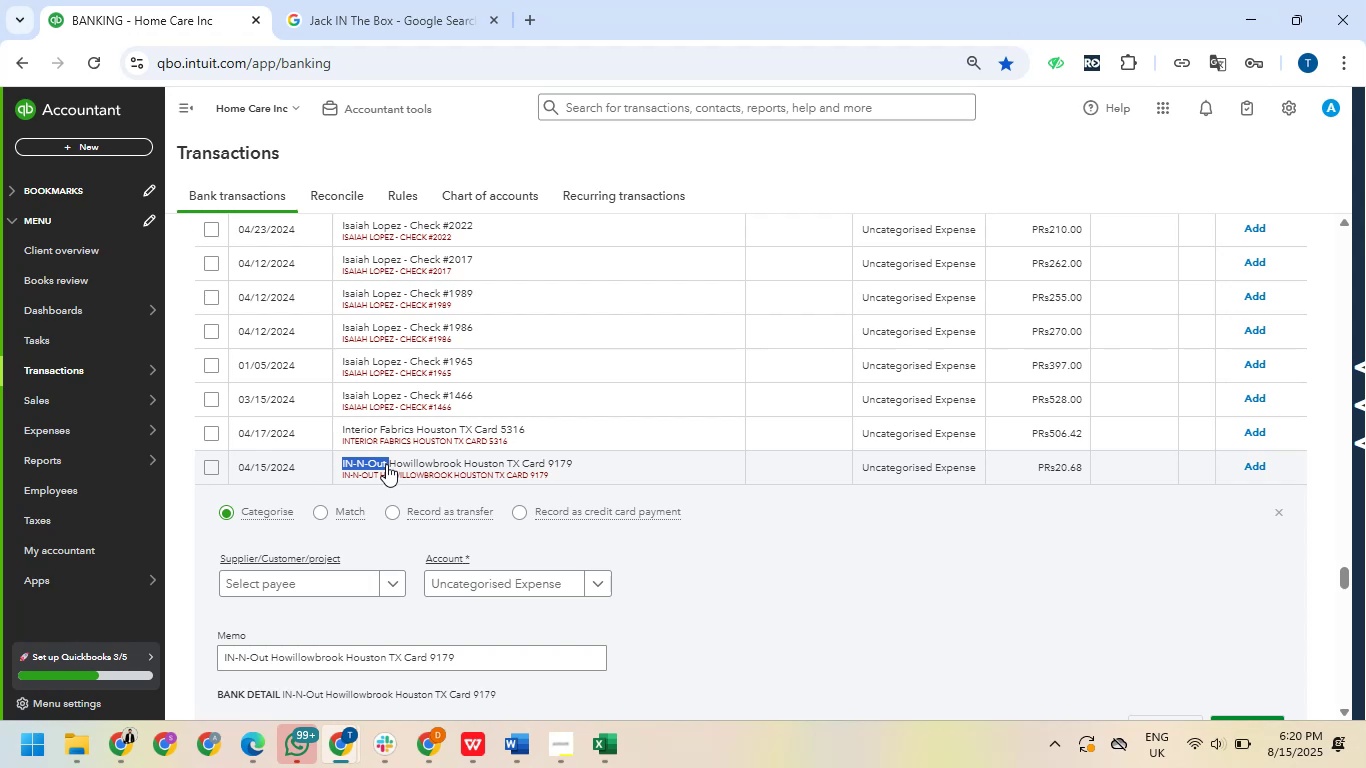 
key(Shift+ArrowRight)
 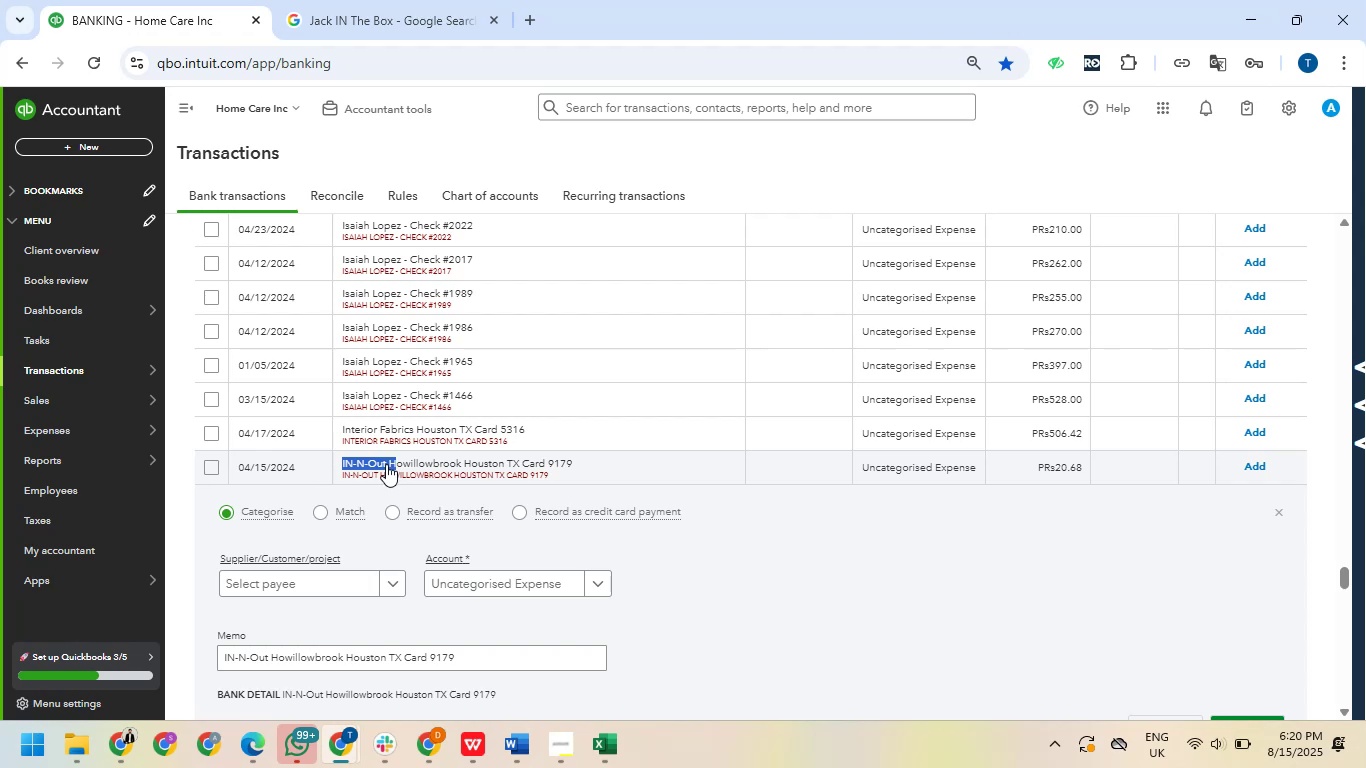 
key(Shift+ArrowRight)
 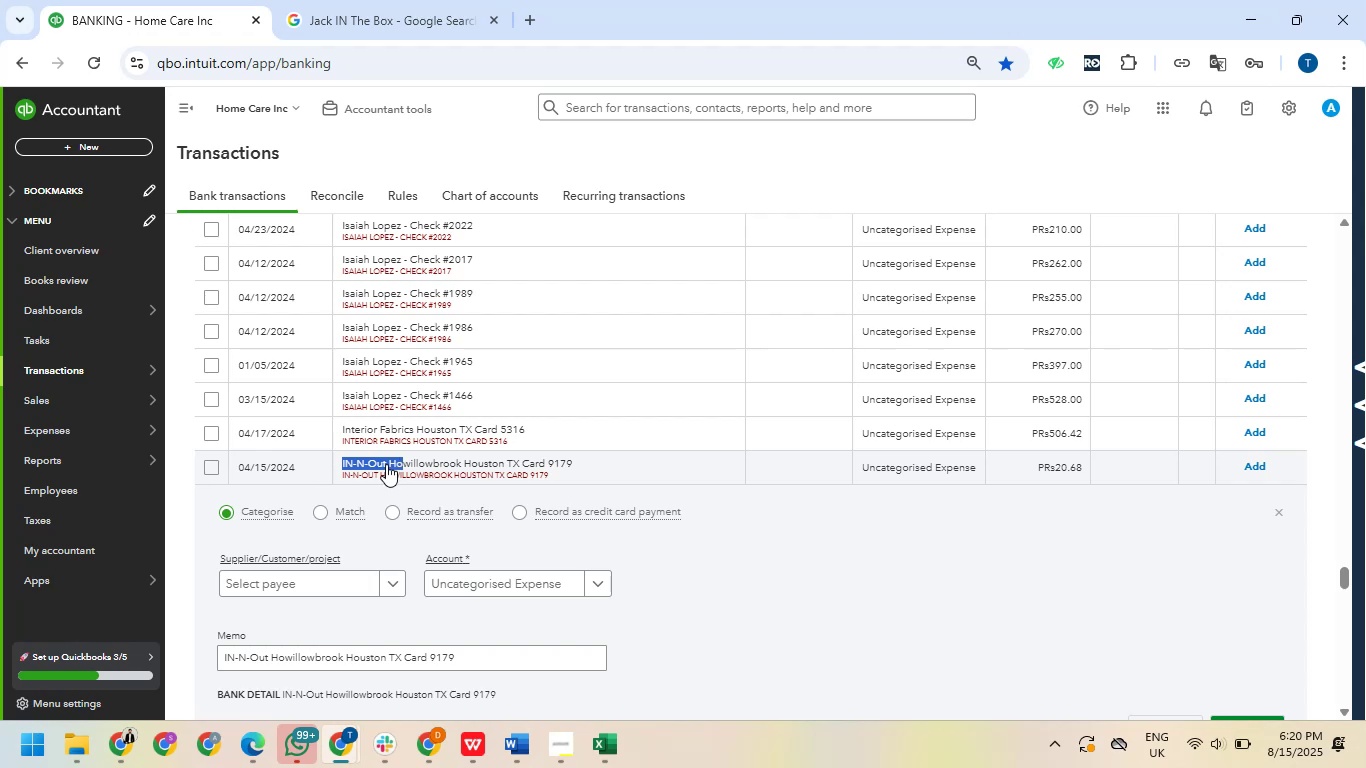 
key(Shift+ArrowRight)
 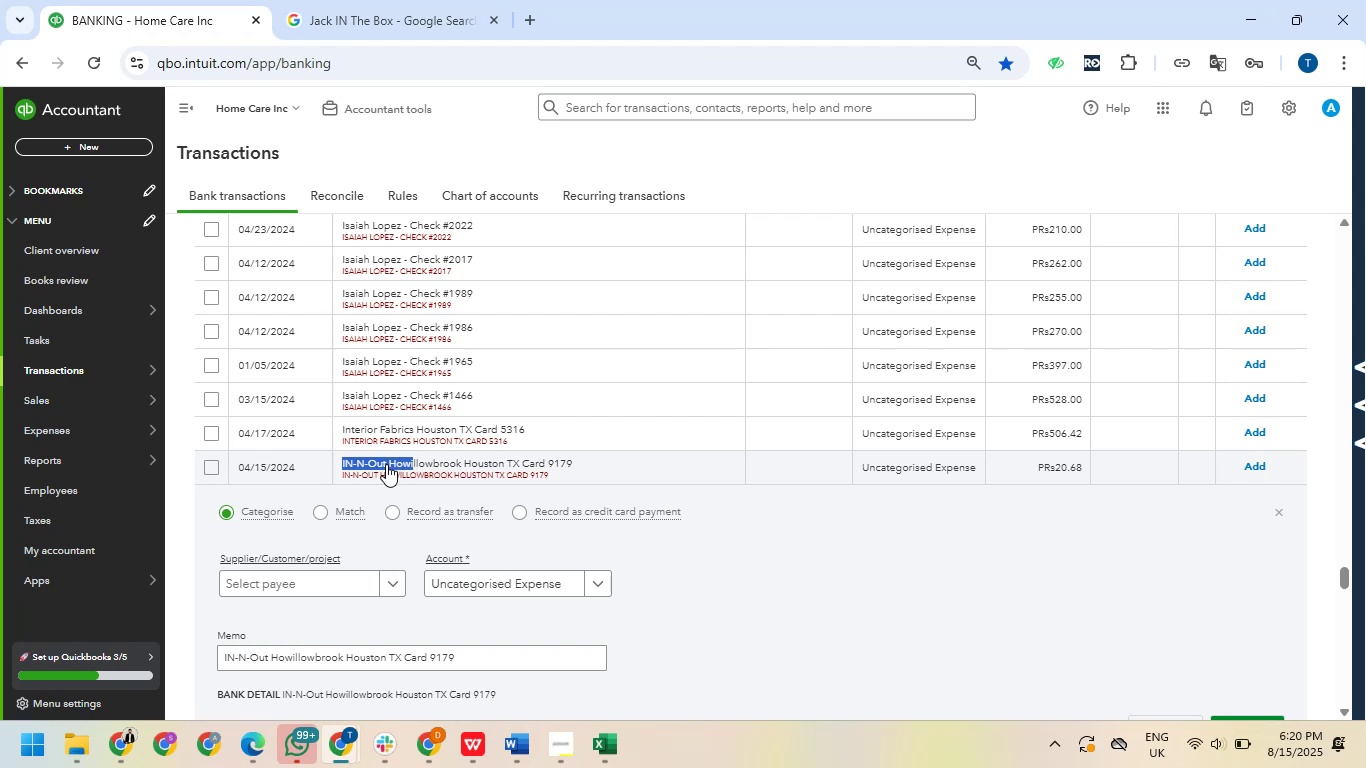 
key(Shift+ArrowRight)
 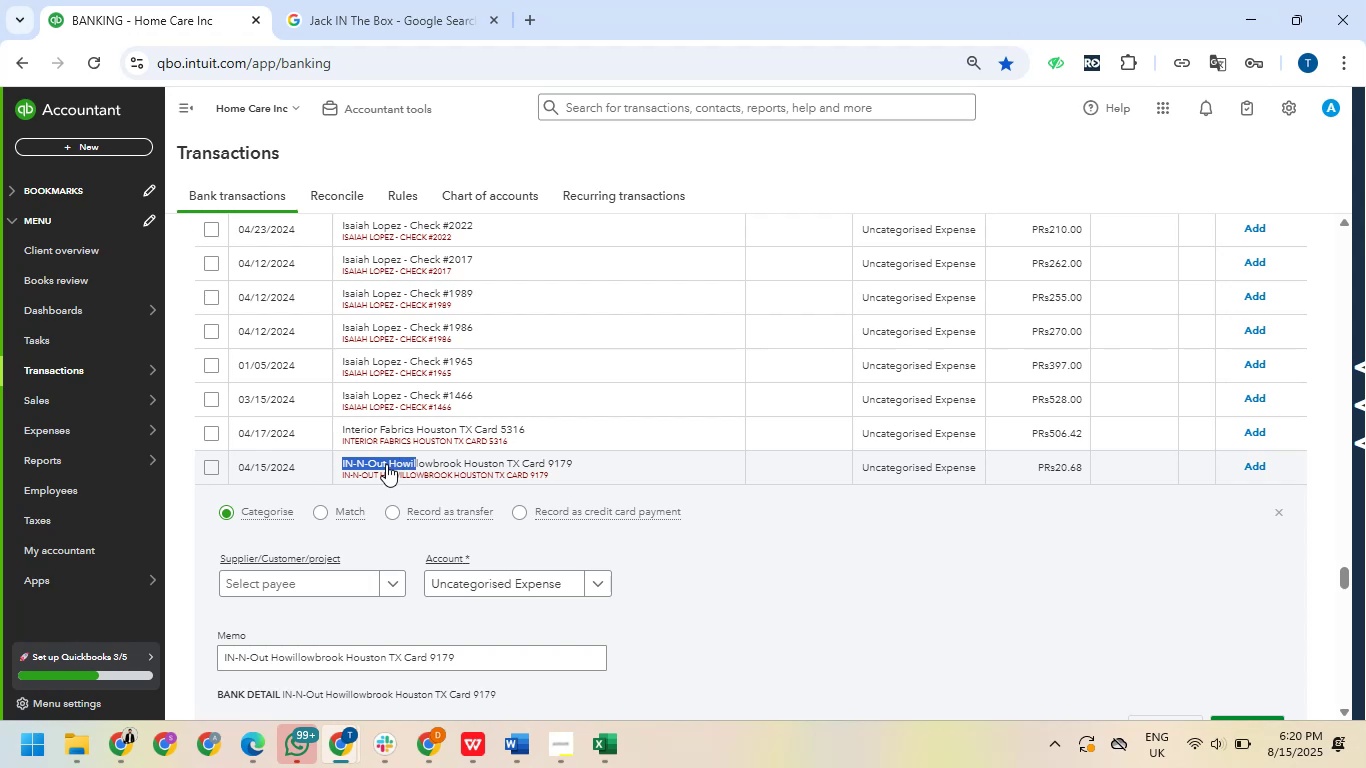 
key(Shift+ArrowRight)
 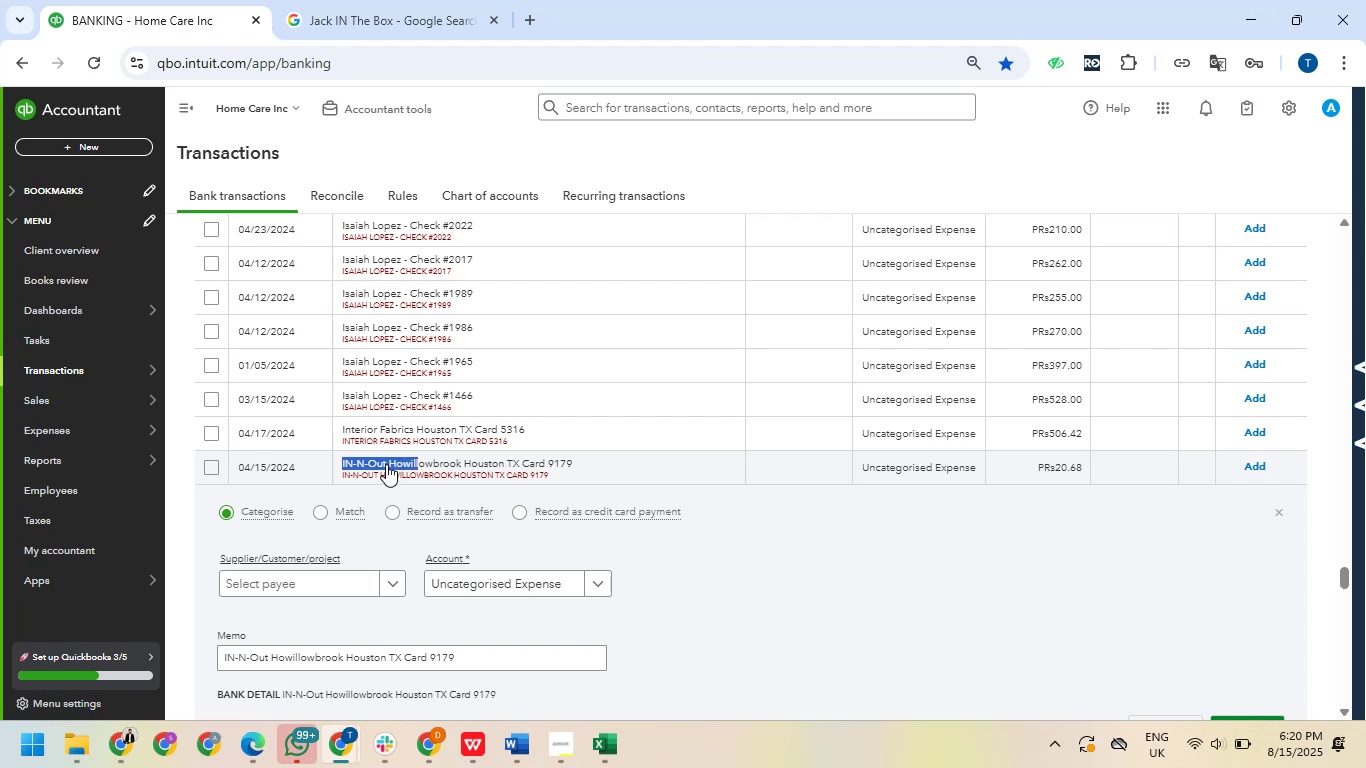 
key(Shift+ArrowRight)
 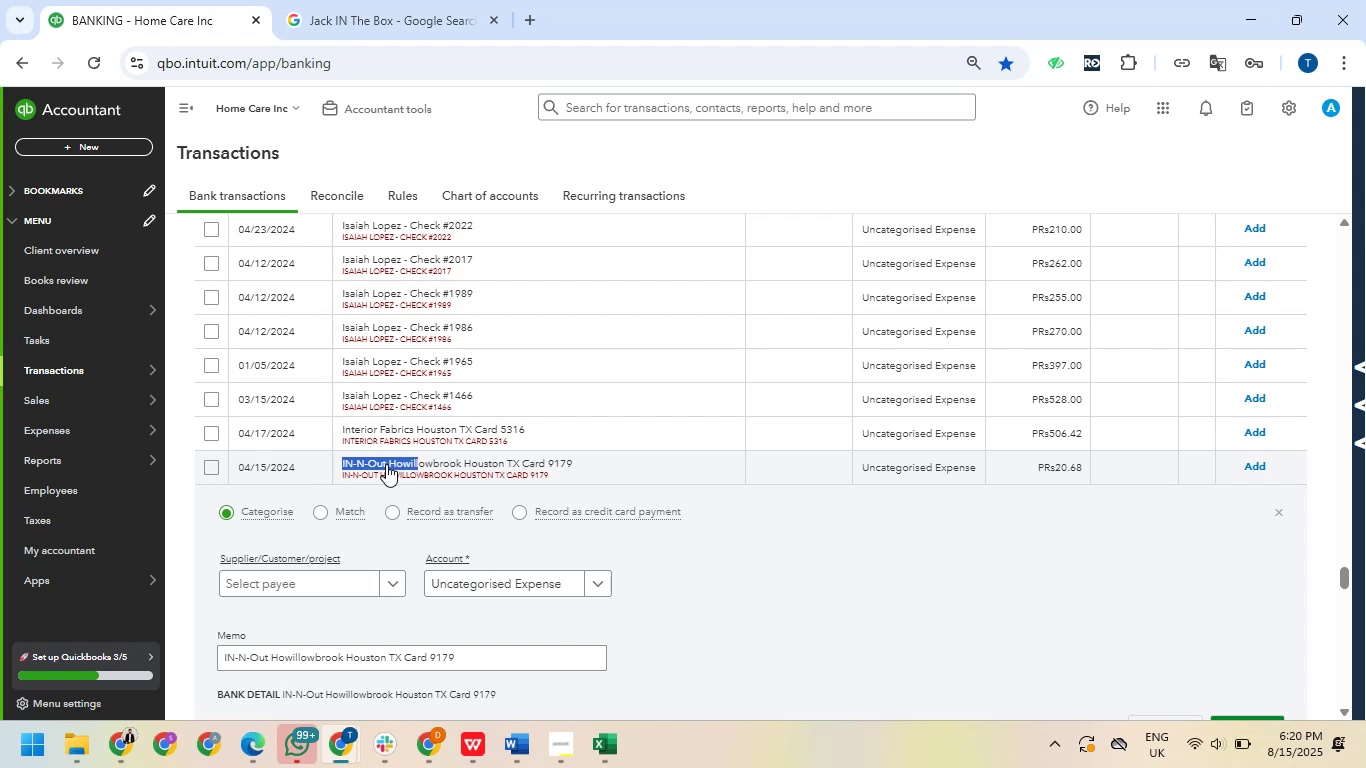 
key(Shift+ArrowRight)
 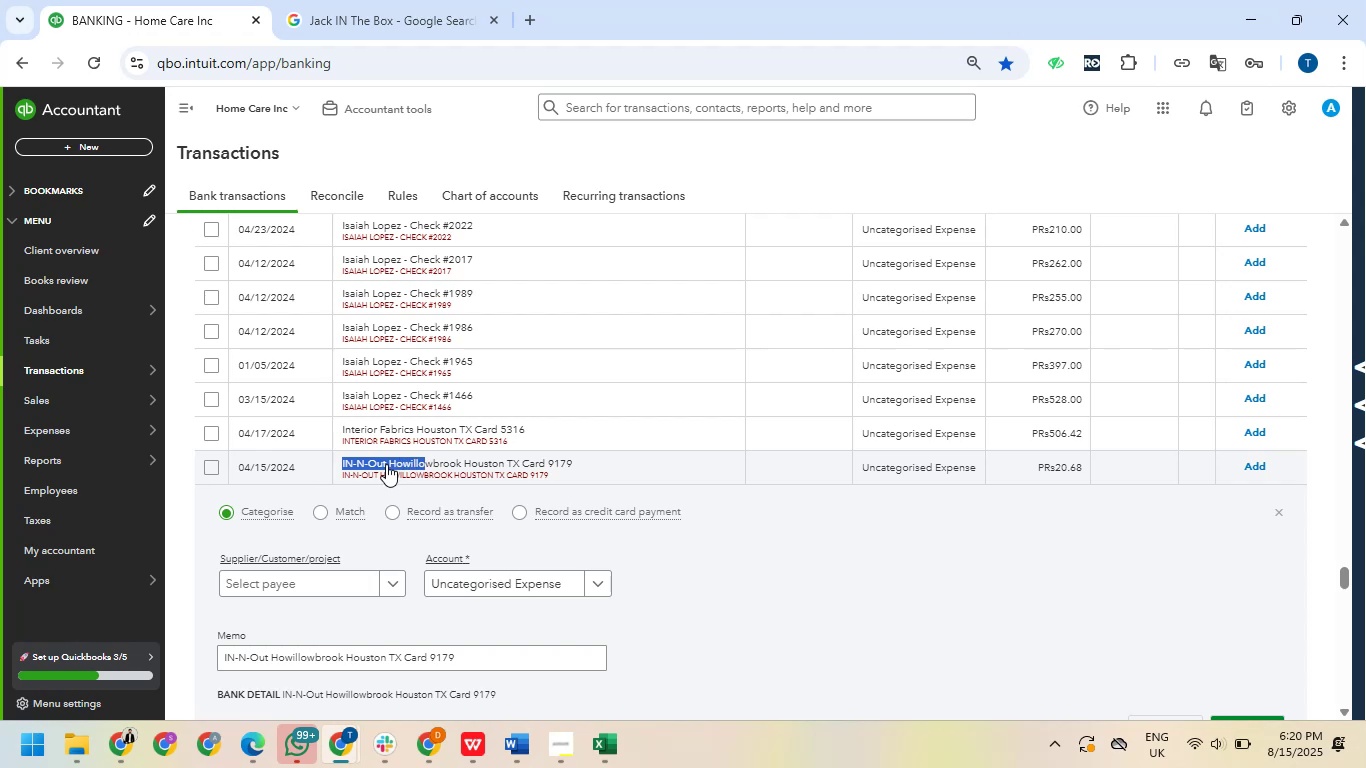 
hold_key(key=ArrowRight, duration=0.86)
 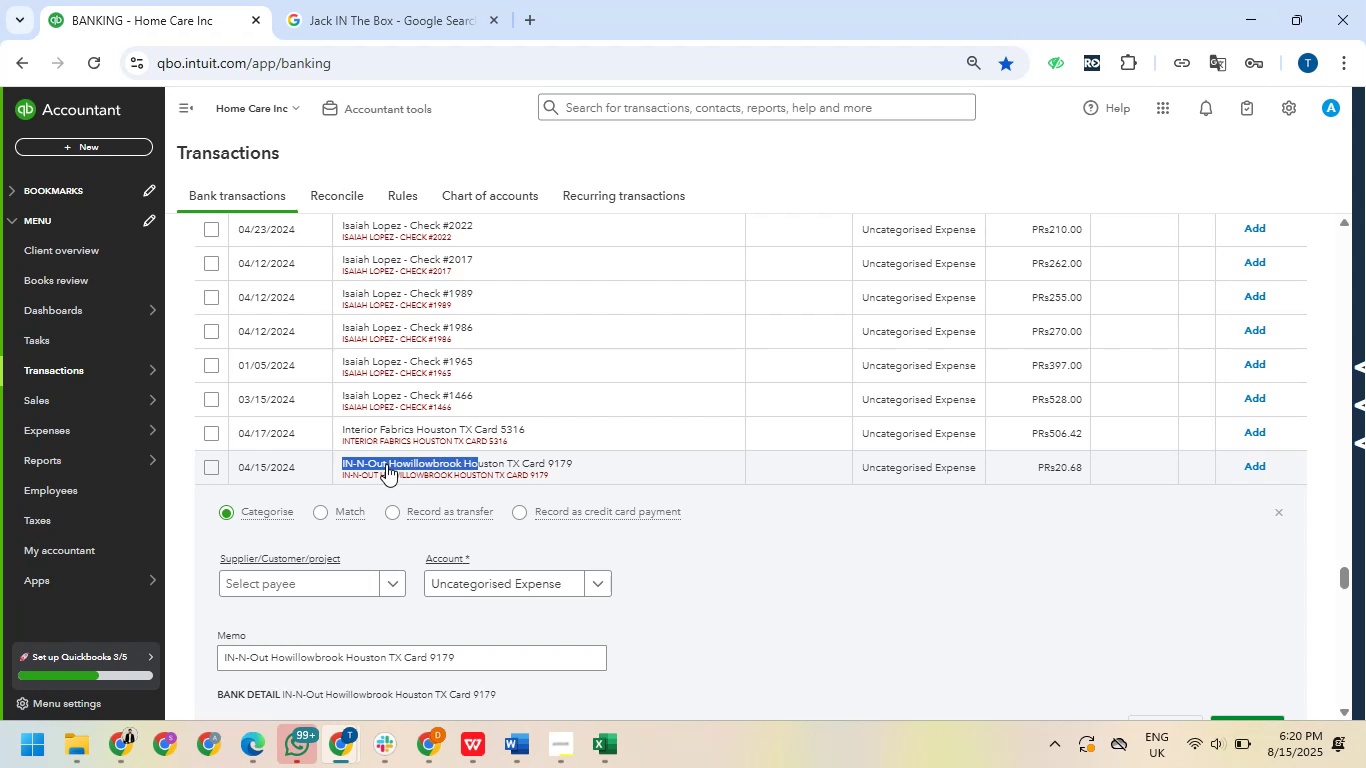 
key(Shift+ArrowRight)
 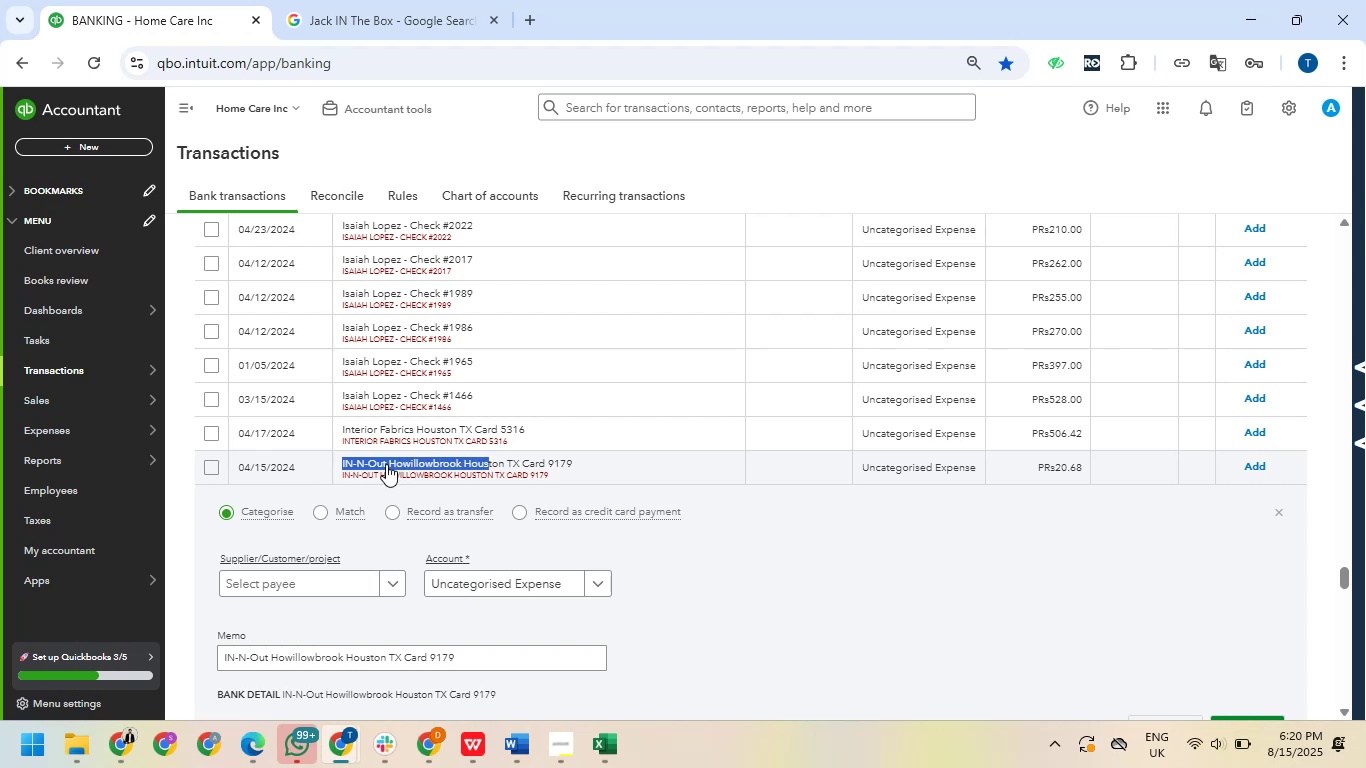 
key(Shift+ArrowRight)
 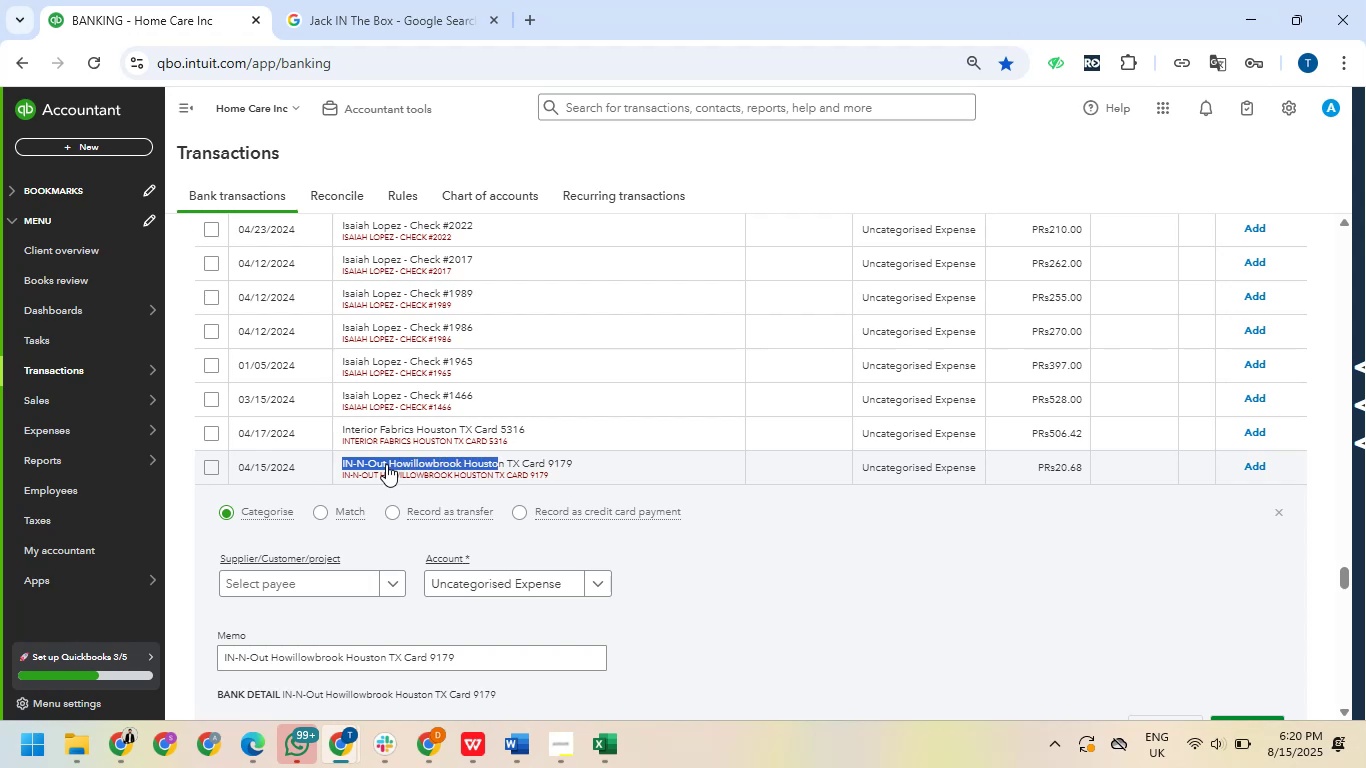 
key(Shift+ArrowRight)
 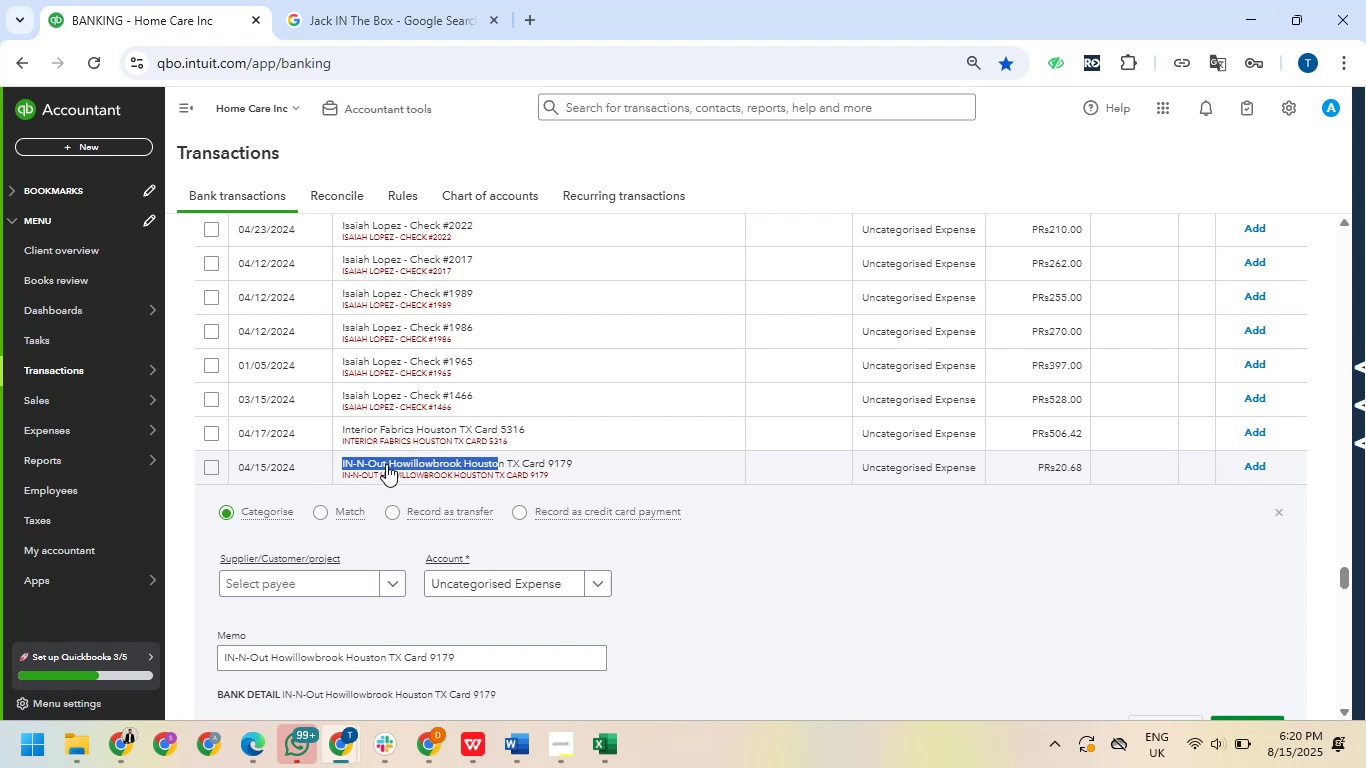 
key(Shift+ArrowRight)
 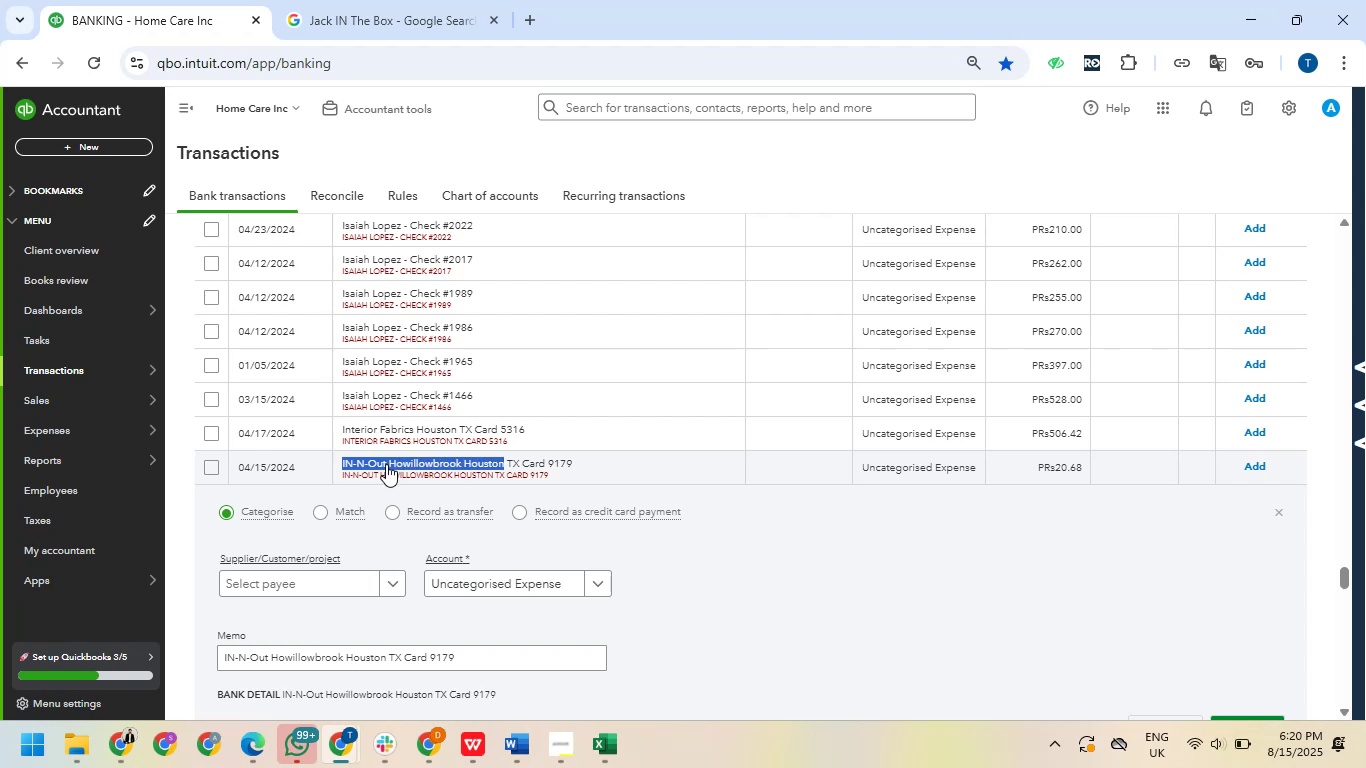 
key(Shift+ArrowRight)
 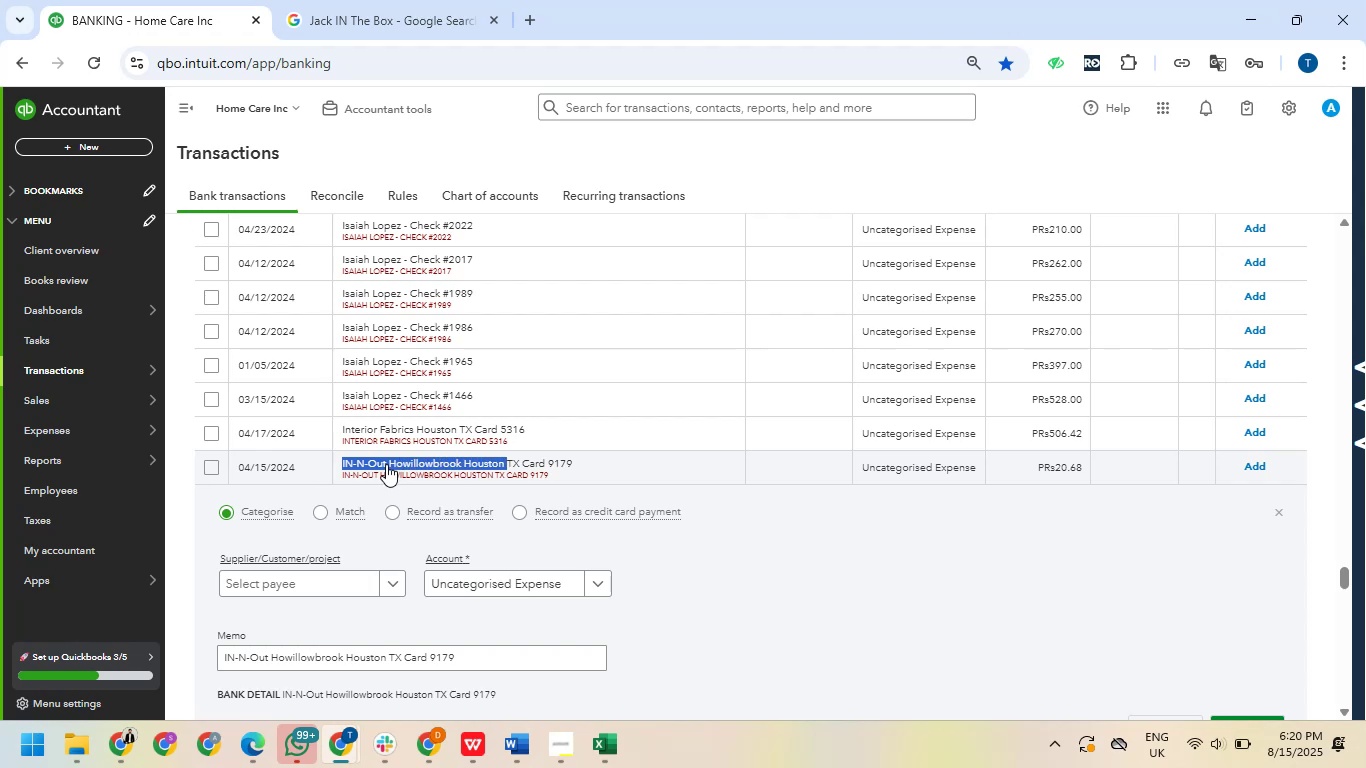 
key(Shift+ArrowRight)
 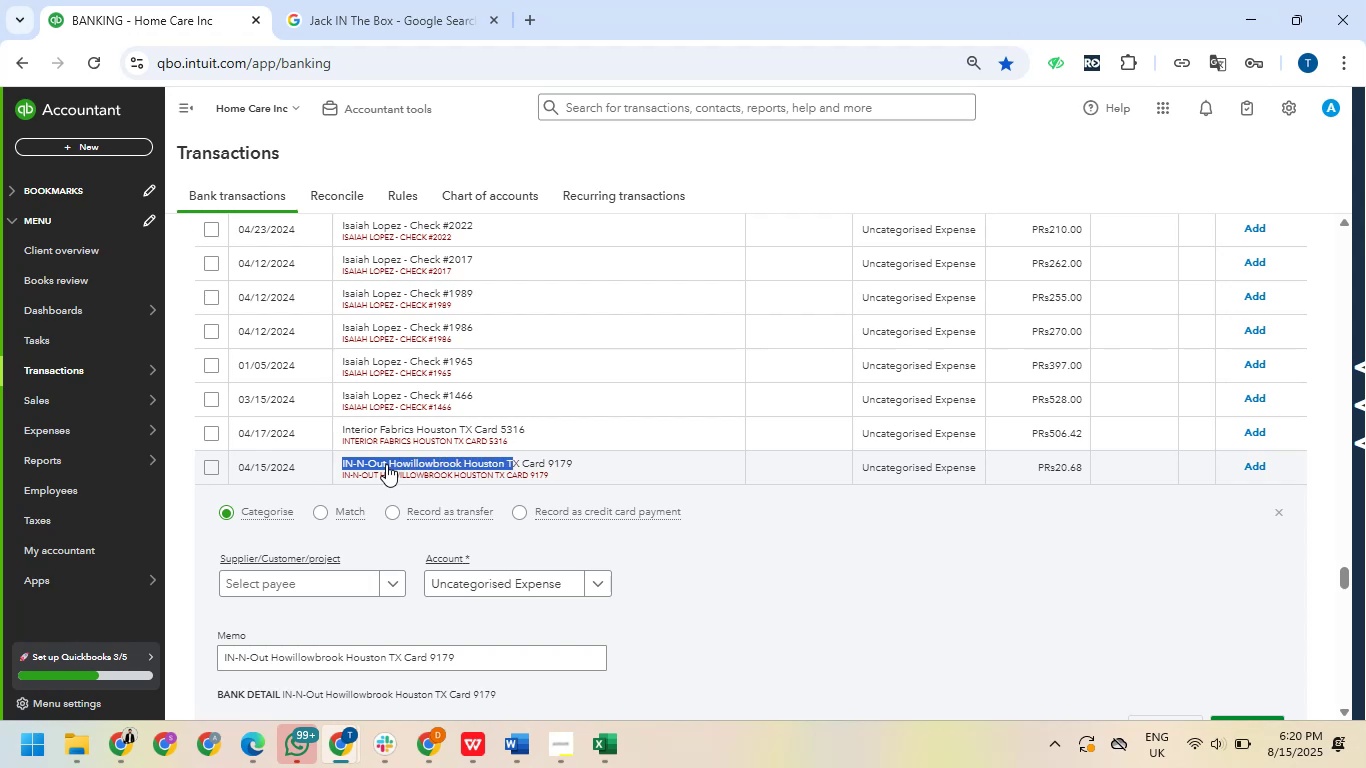 
key(Shift+ArrowRight)
 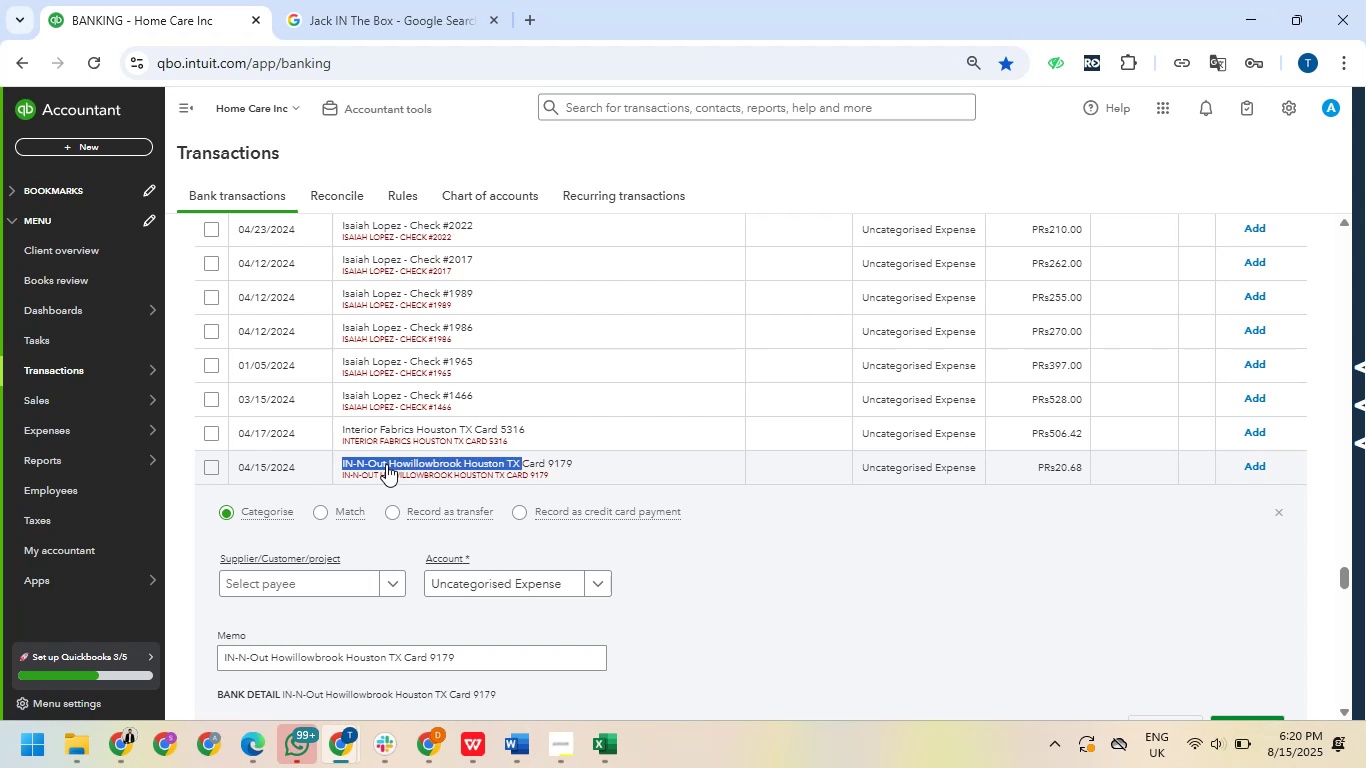 
key(Control+C)
 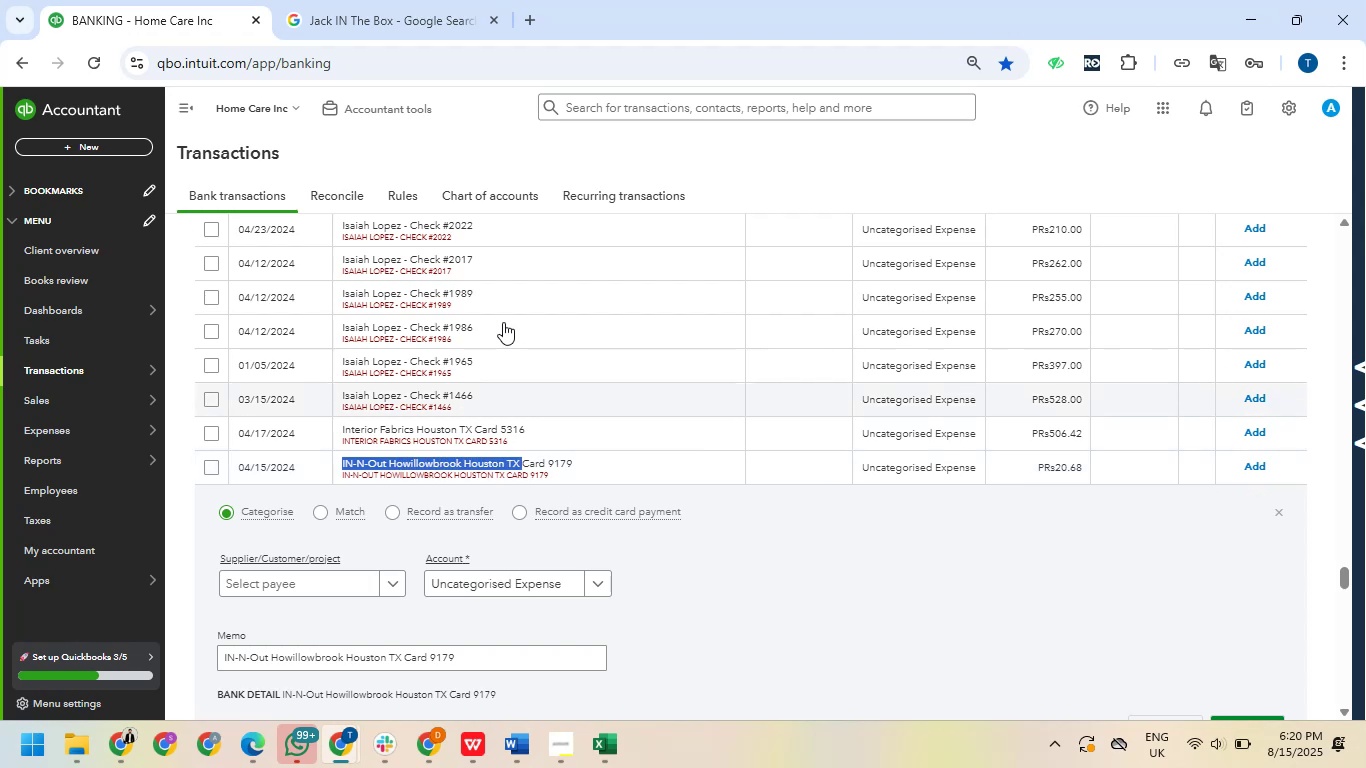 
left_click([285, 0])
 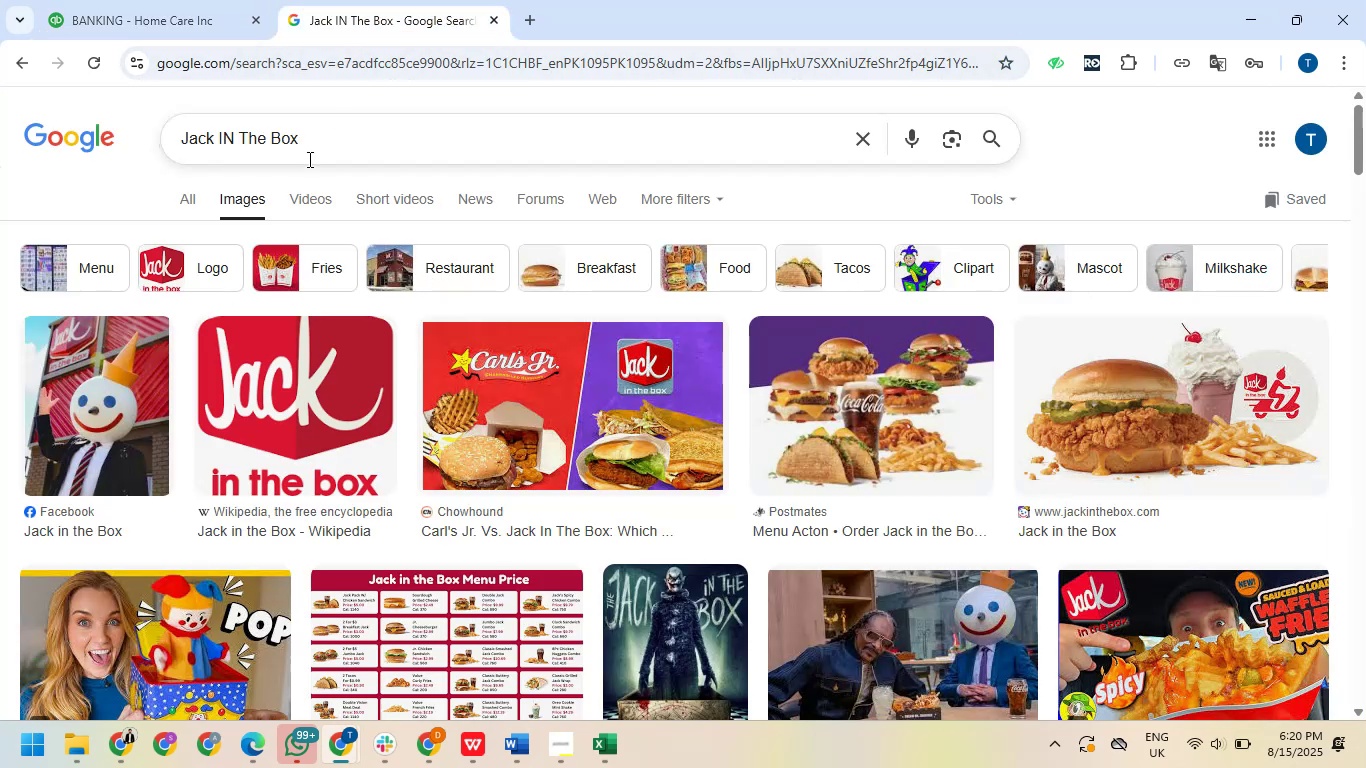 
left_click_drag(start_coordinate=[308, 150], to_coordinate=[124, 140])
 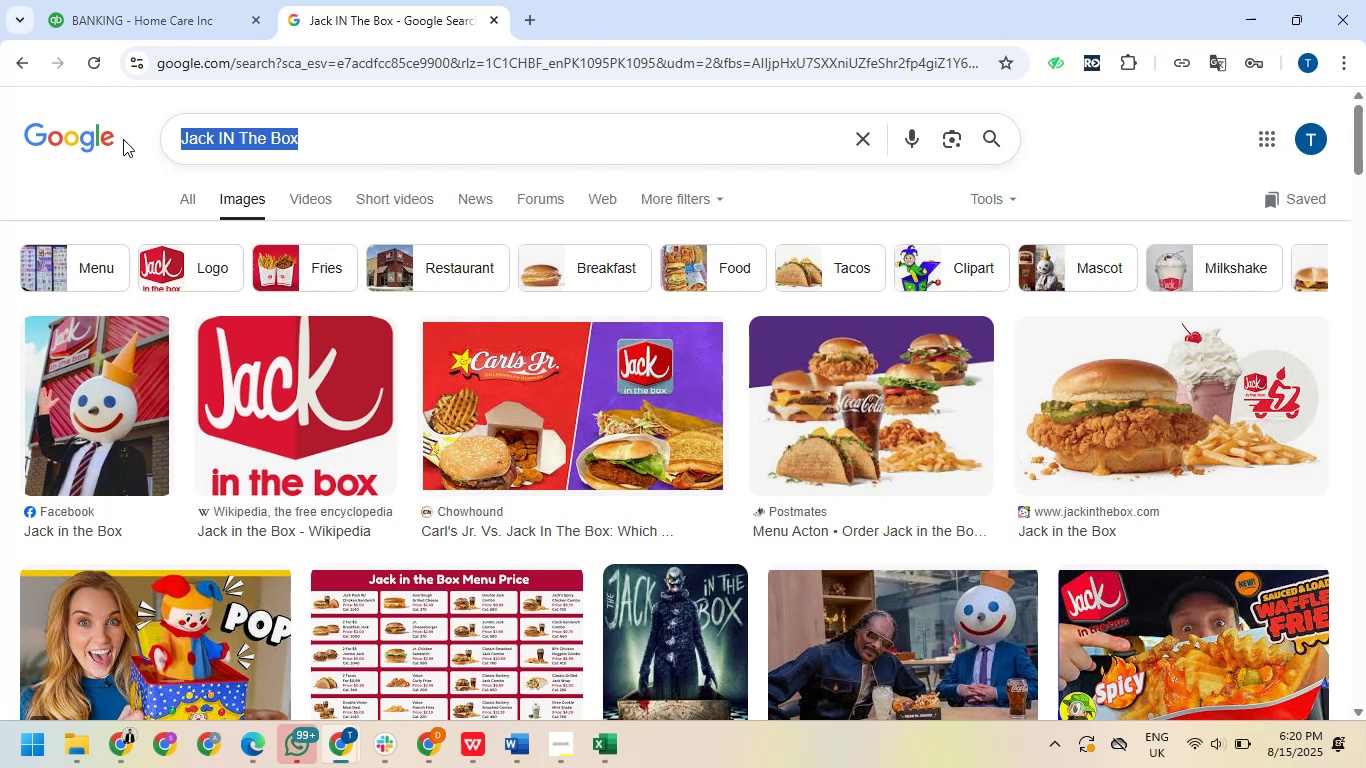 
key(Control+V)
 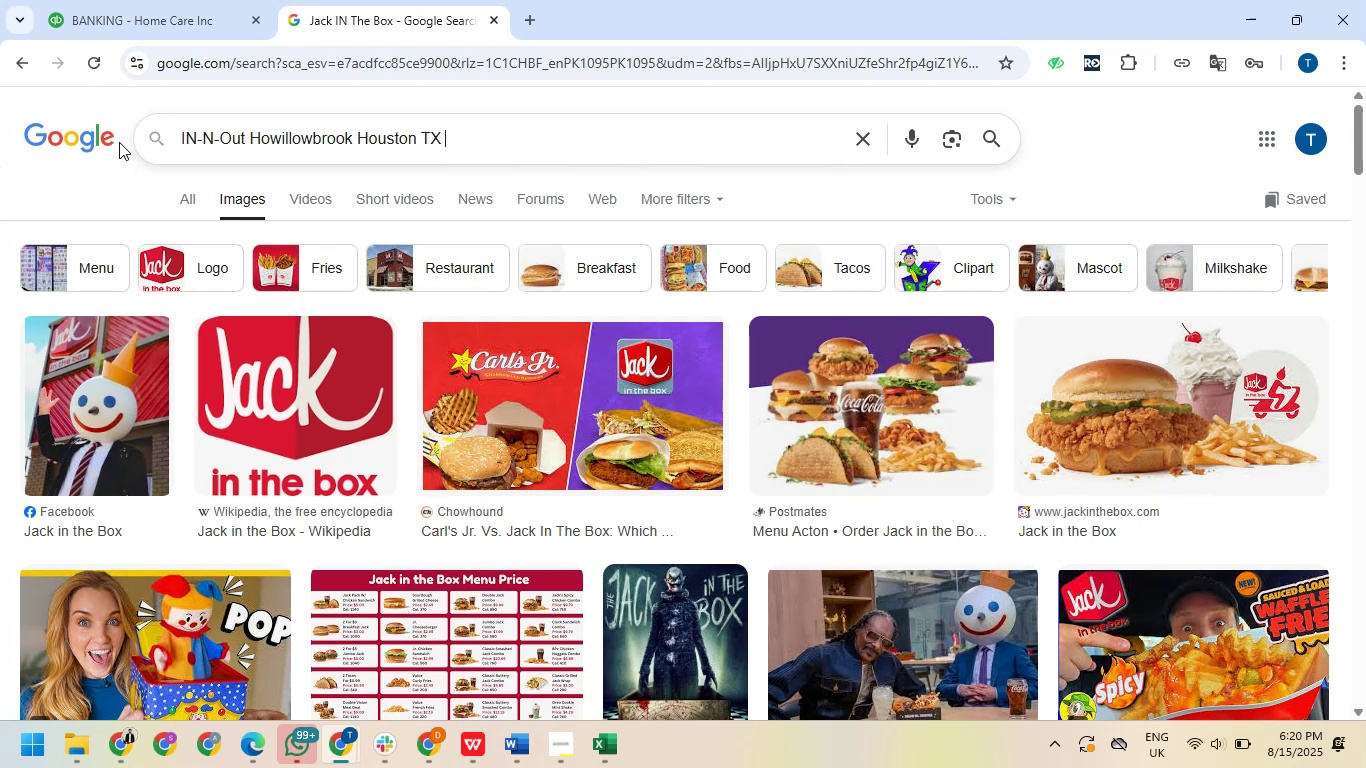 
key(NumpadEnter)
 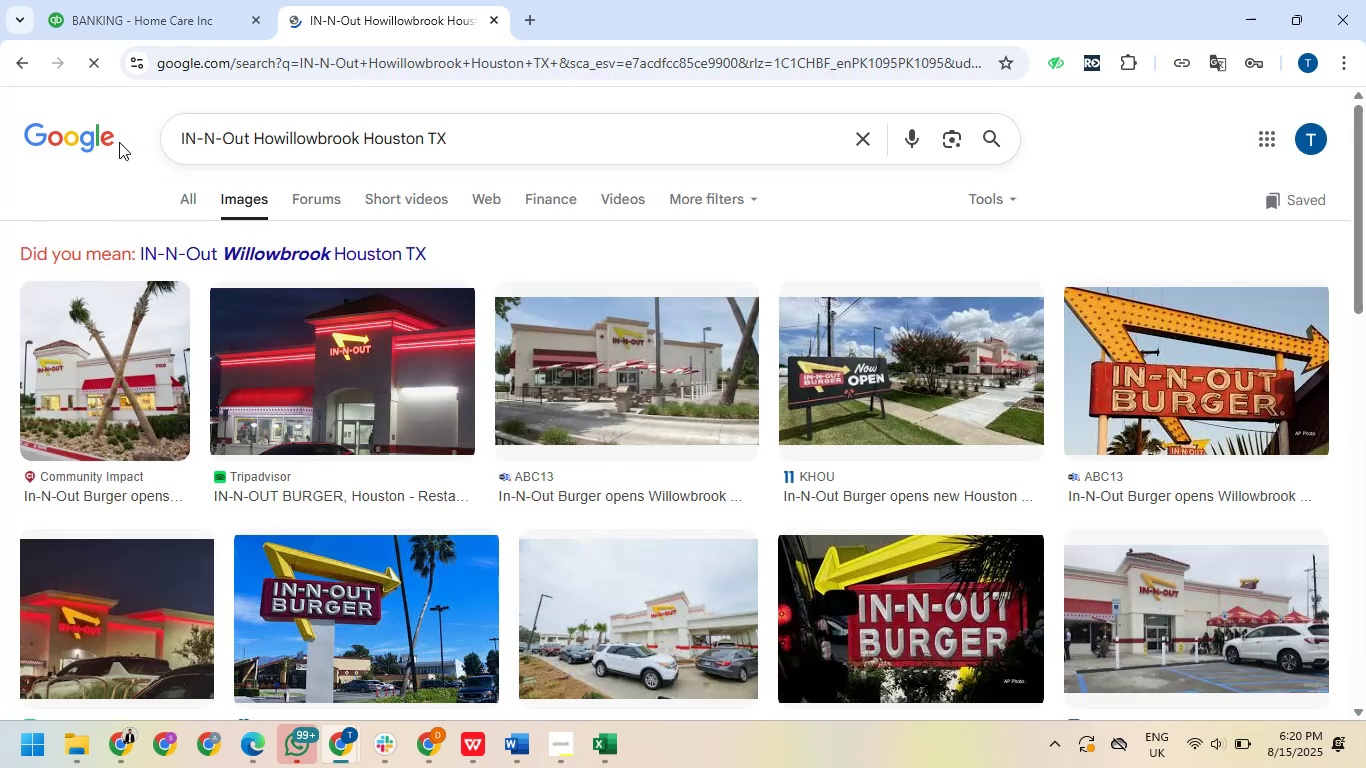 
wait(5.05)
 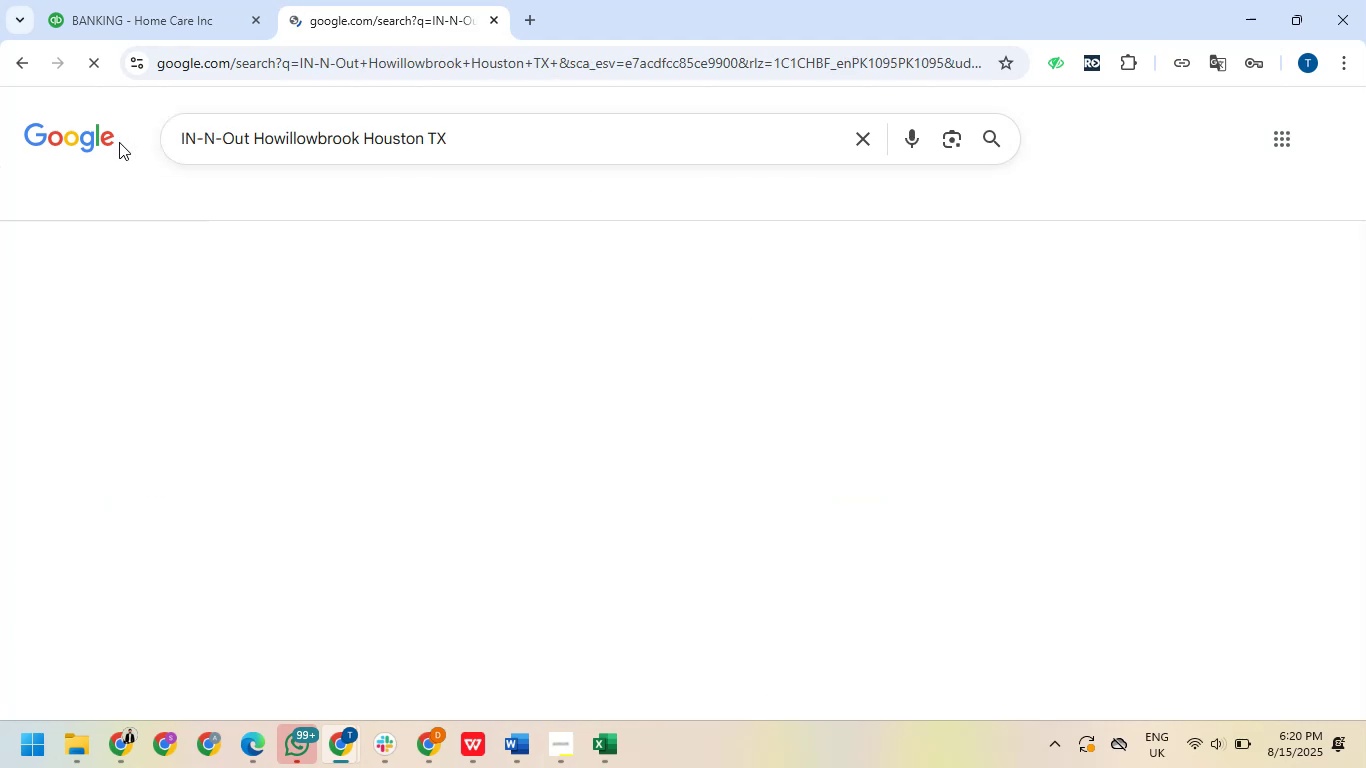 
left_click([126, 0])
 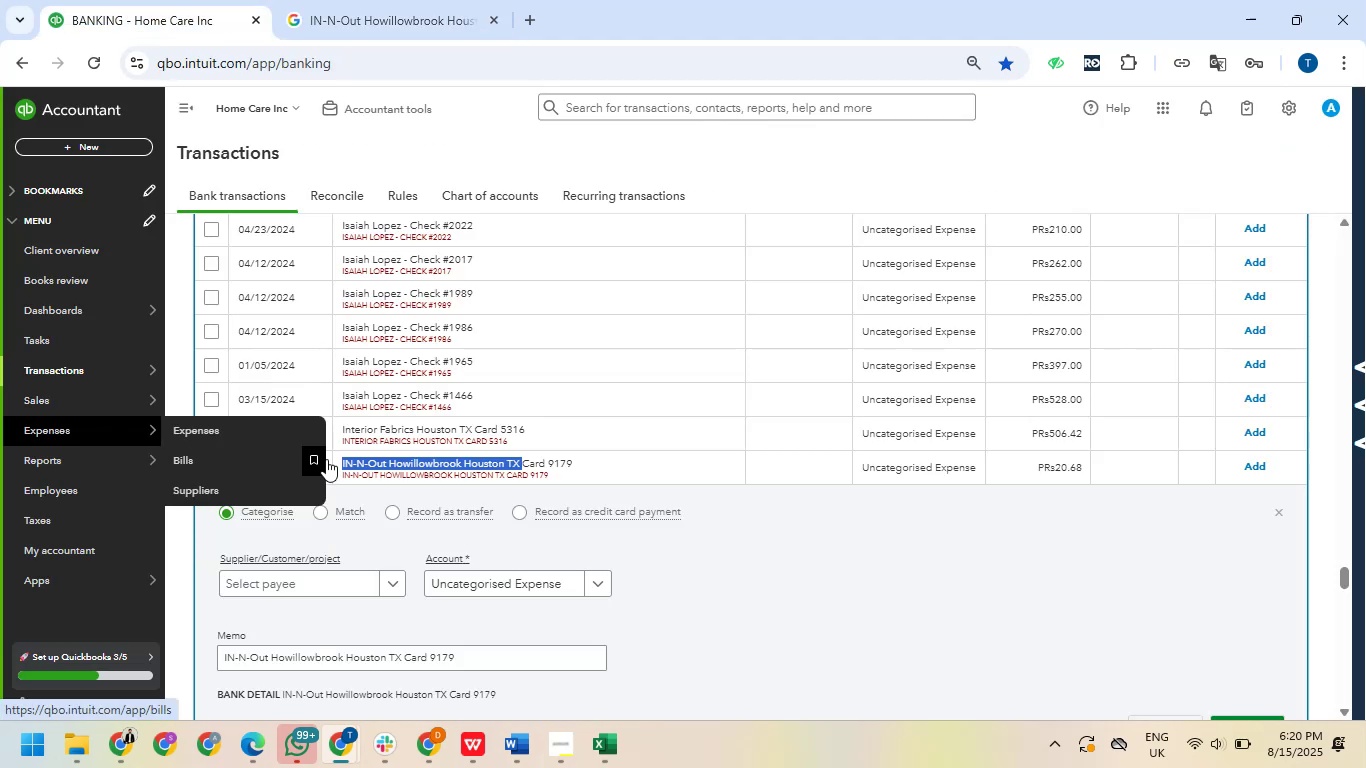 
left_click([340, 462])
 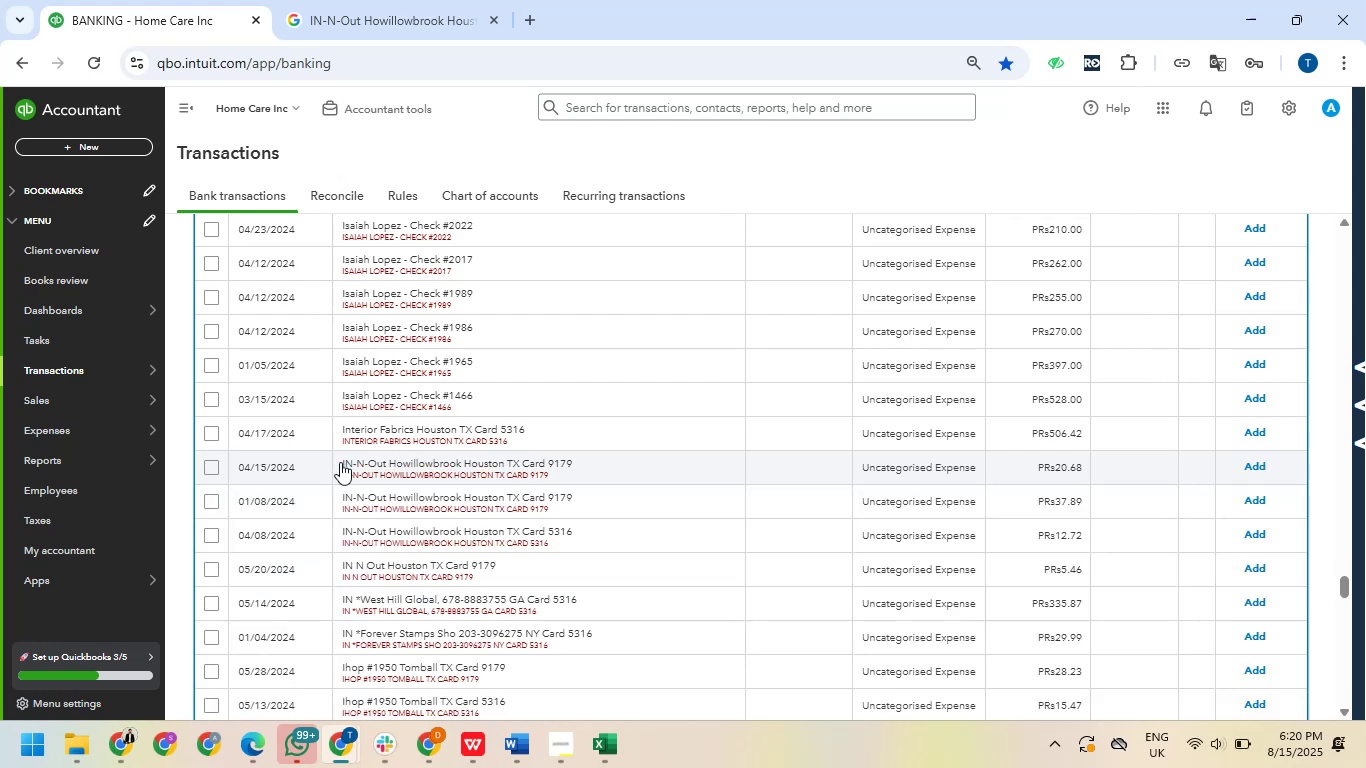 
left_click_drag(start_coordinate=[340, 462], to_coordinate=[387, 460])
 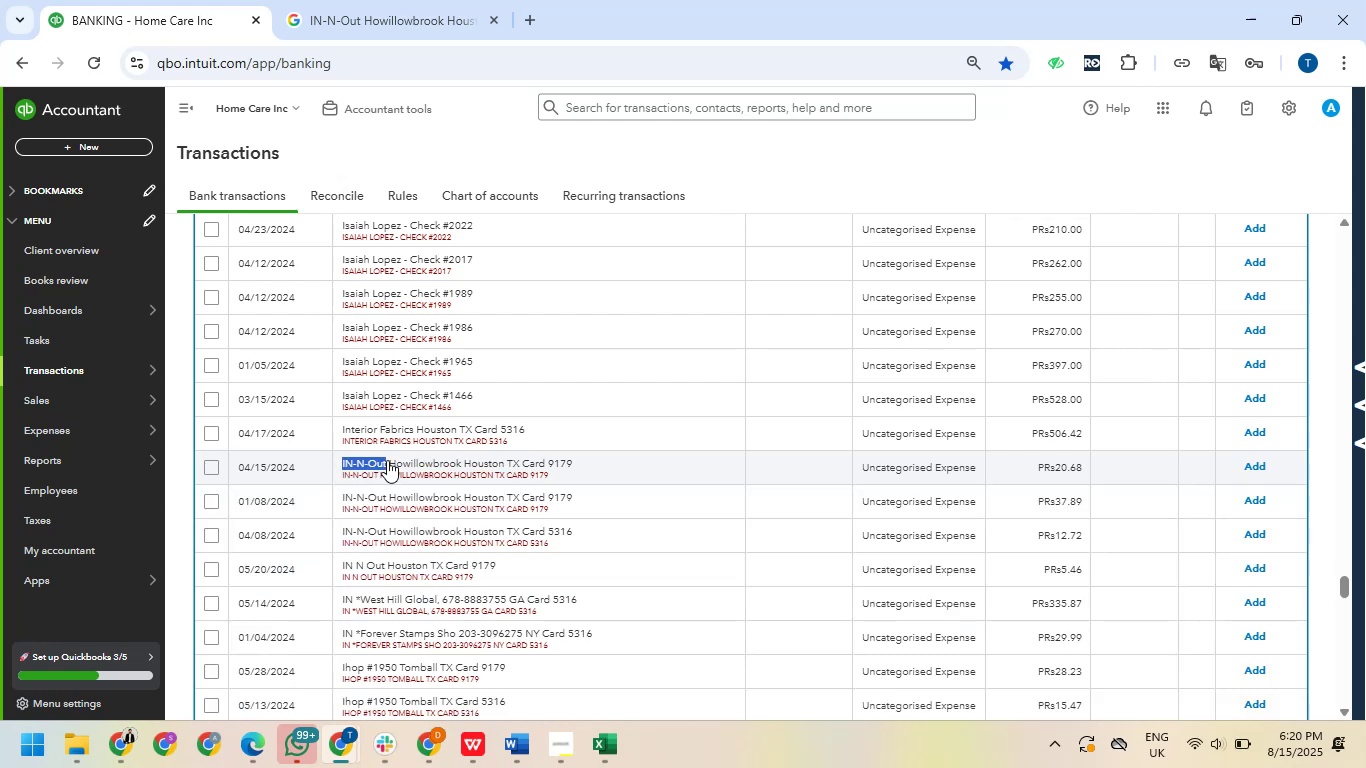 
key(Control+C)
 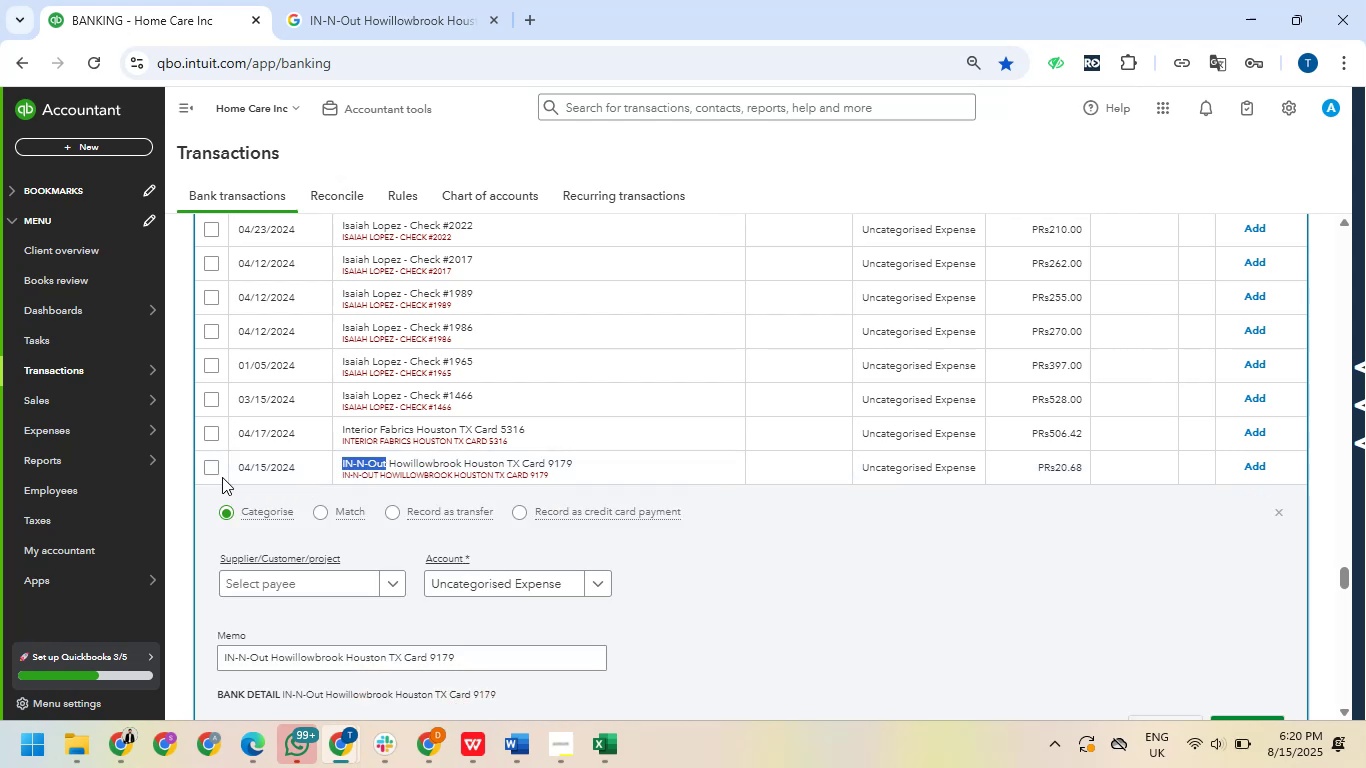 
left_click([214, 468])
 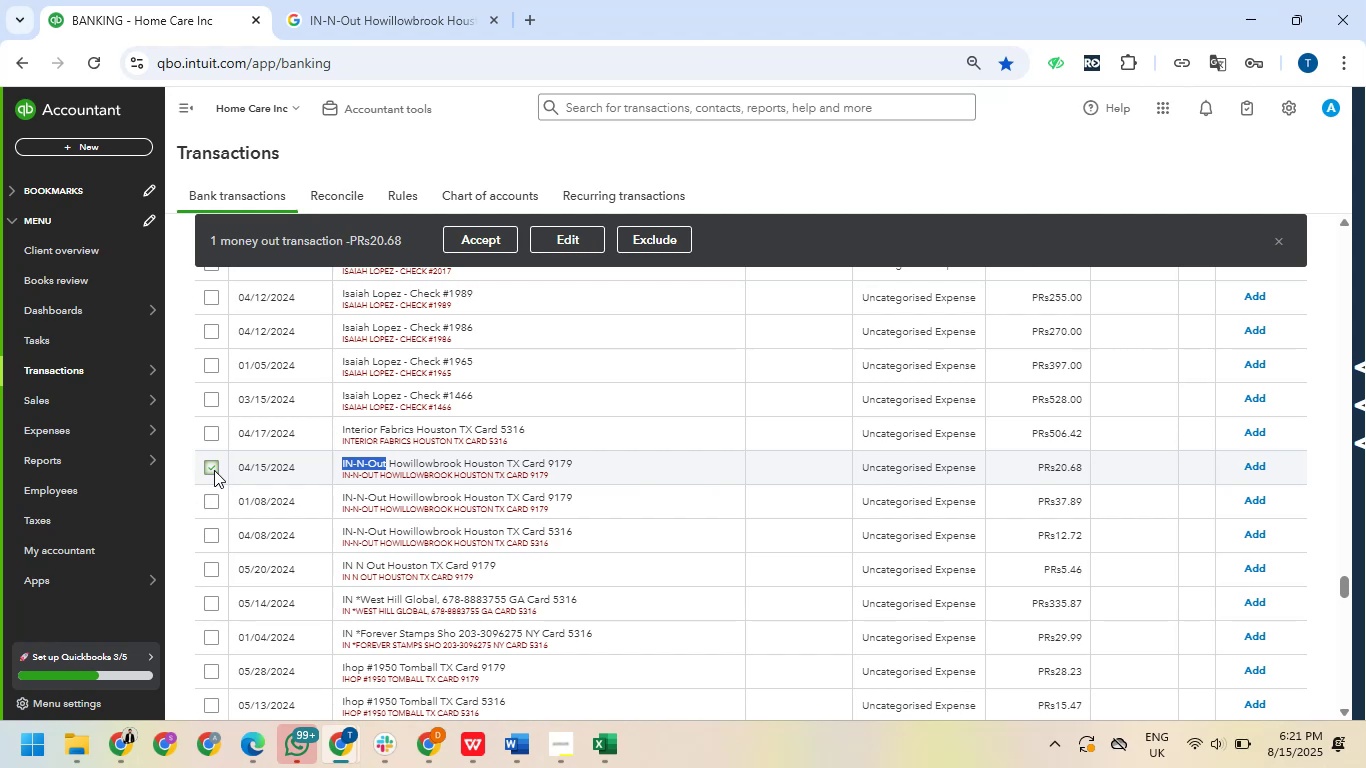 
left_click([217, 499])
 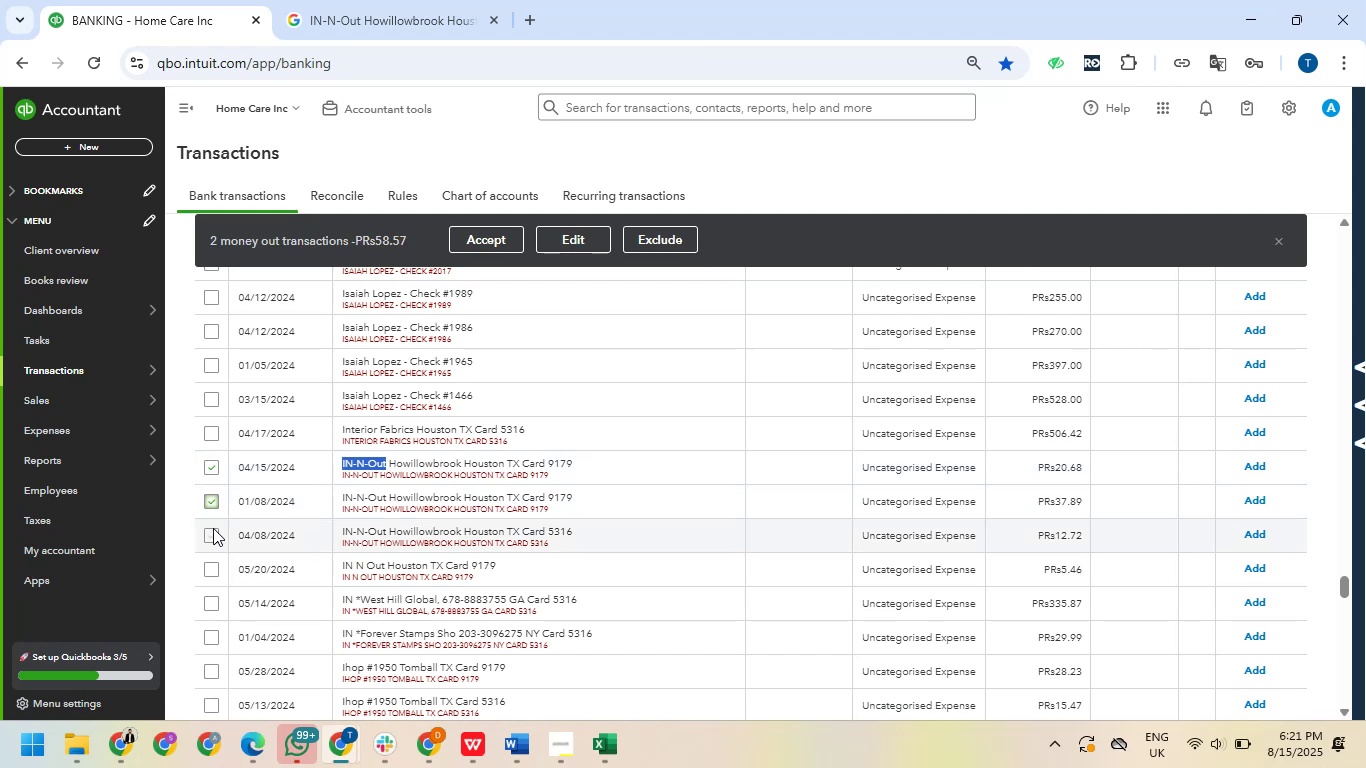 
left_click([213, 528])
 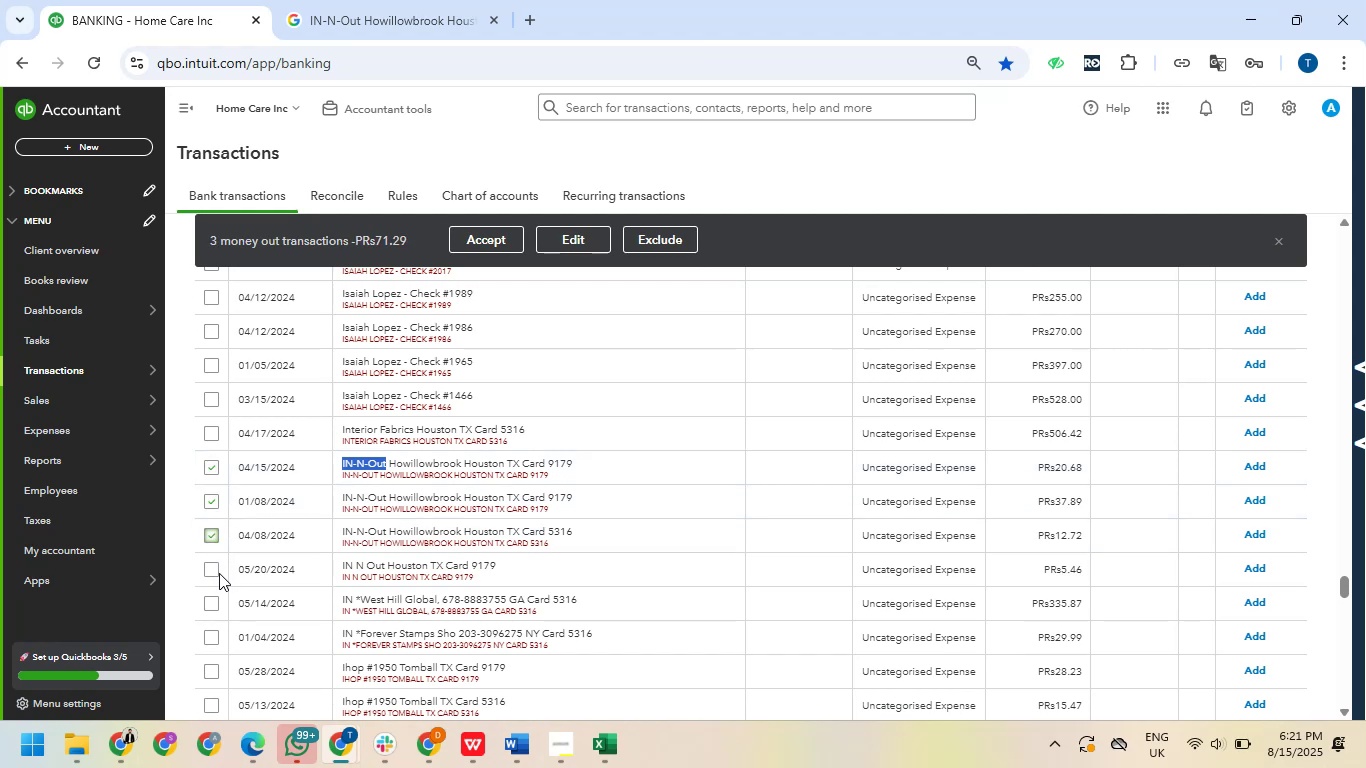 
left_click([215, 572])
 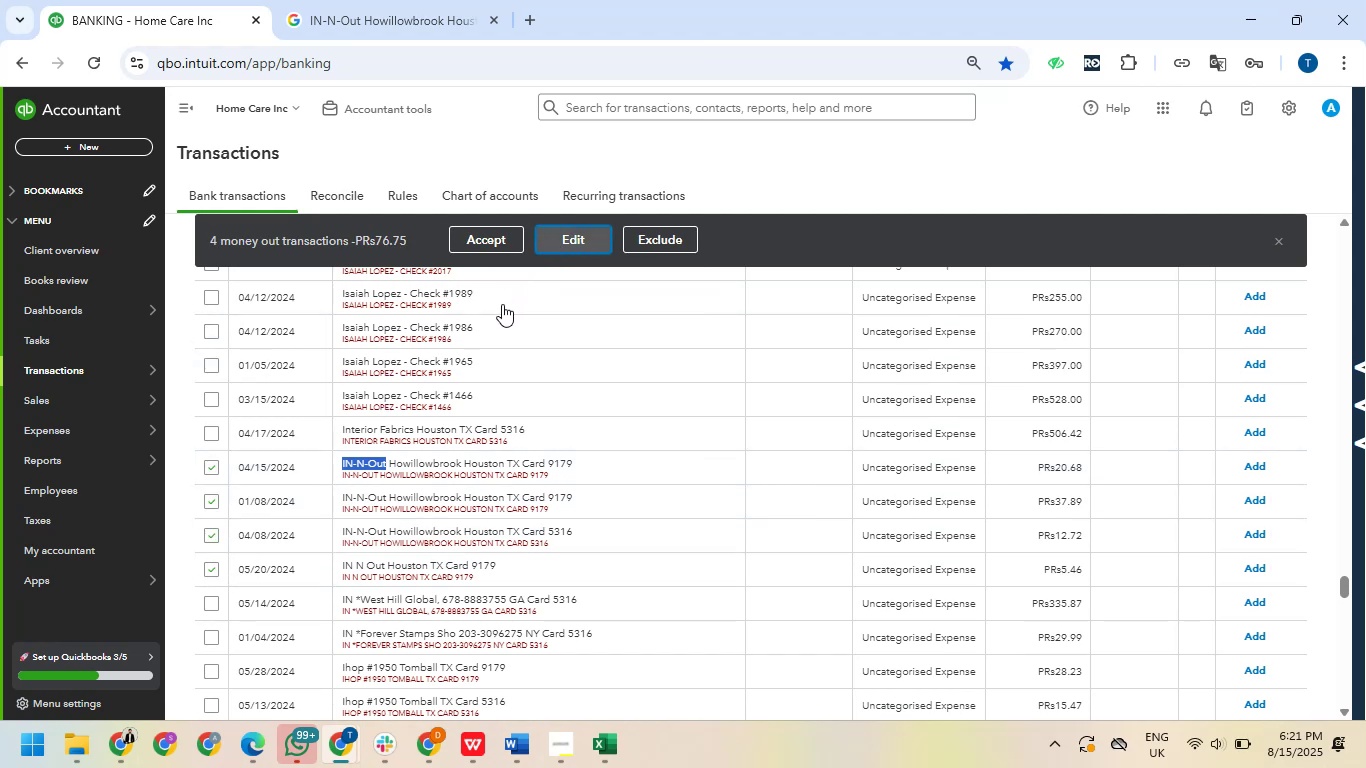 
wait(5.82)
 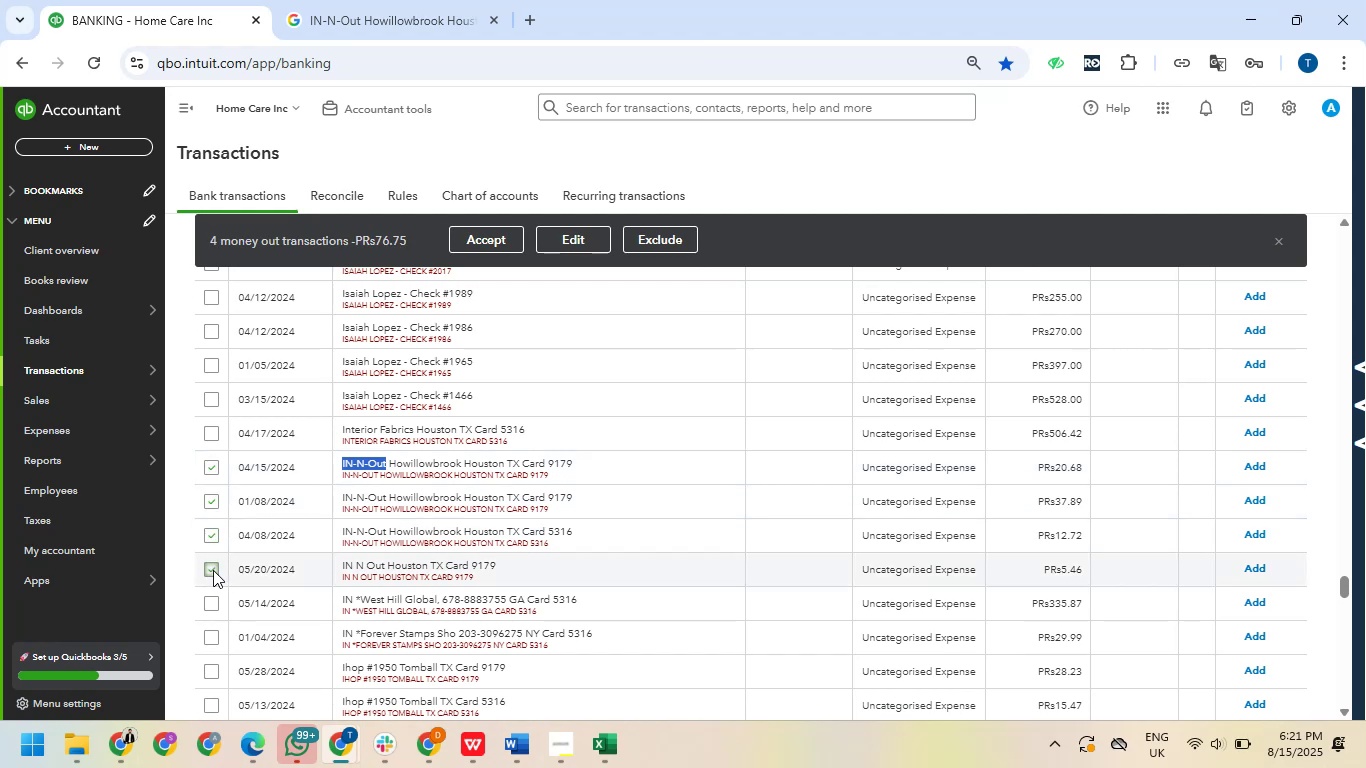 
left_click([509, 361])
 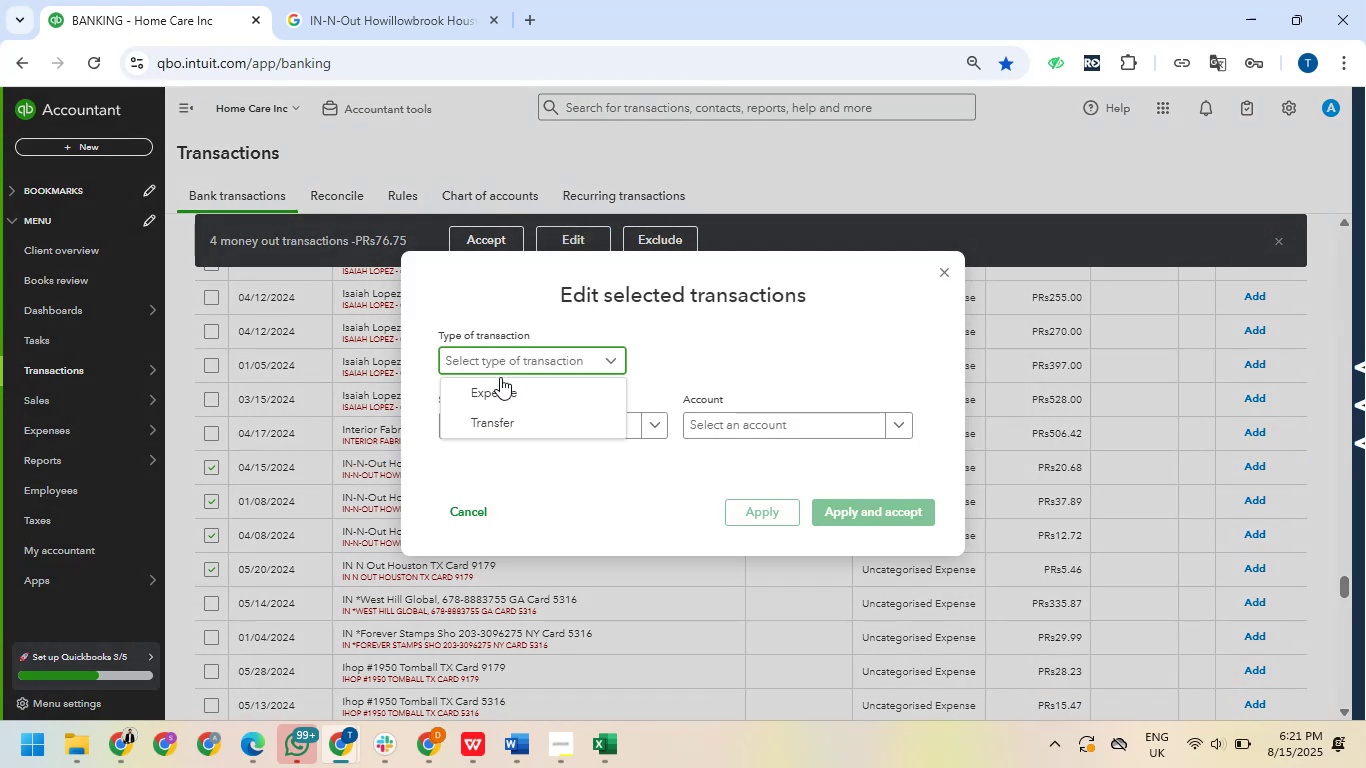 
left_click([500, 377])
 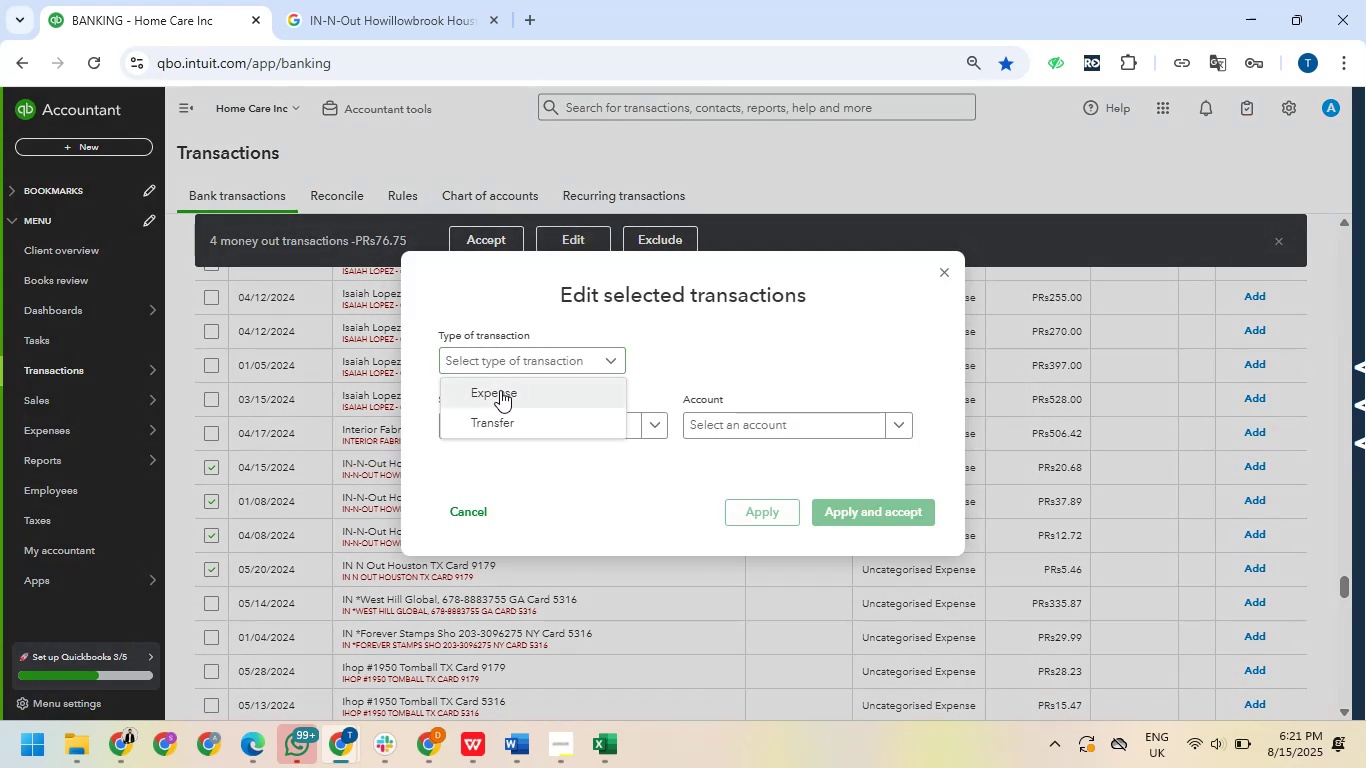 
left_click([500, 390])
 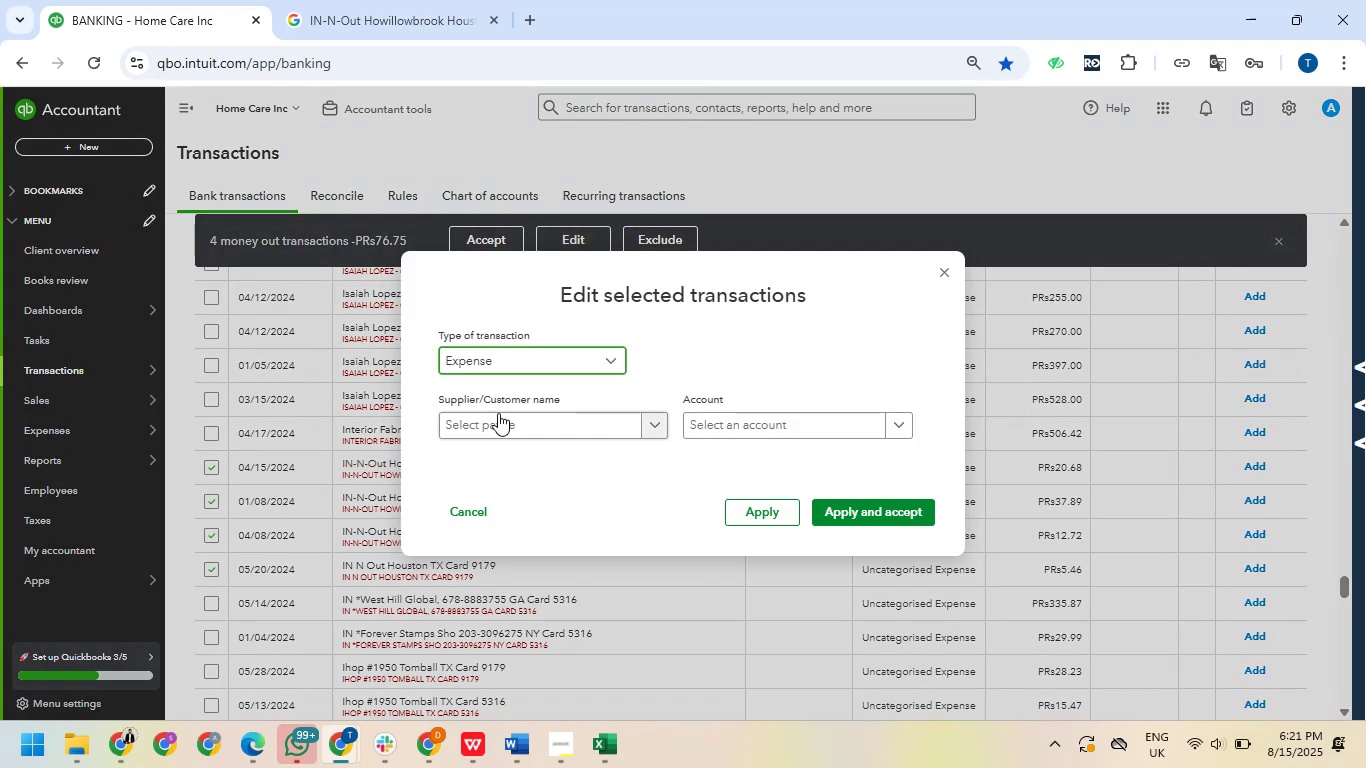 
left_click([498, 420])
 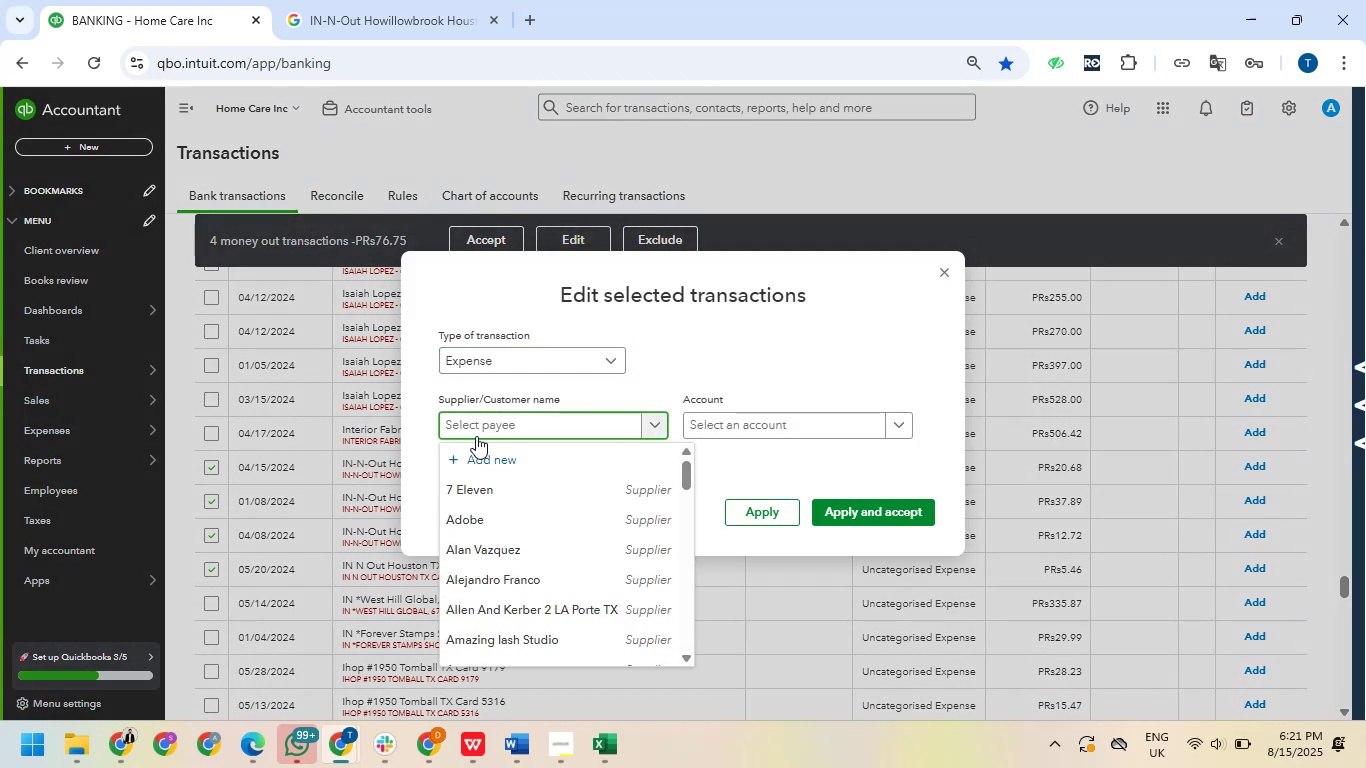 
key(Control+V)
 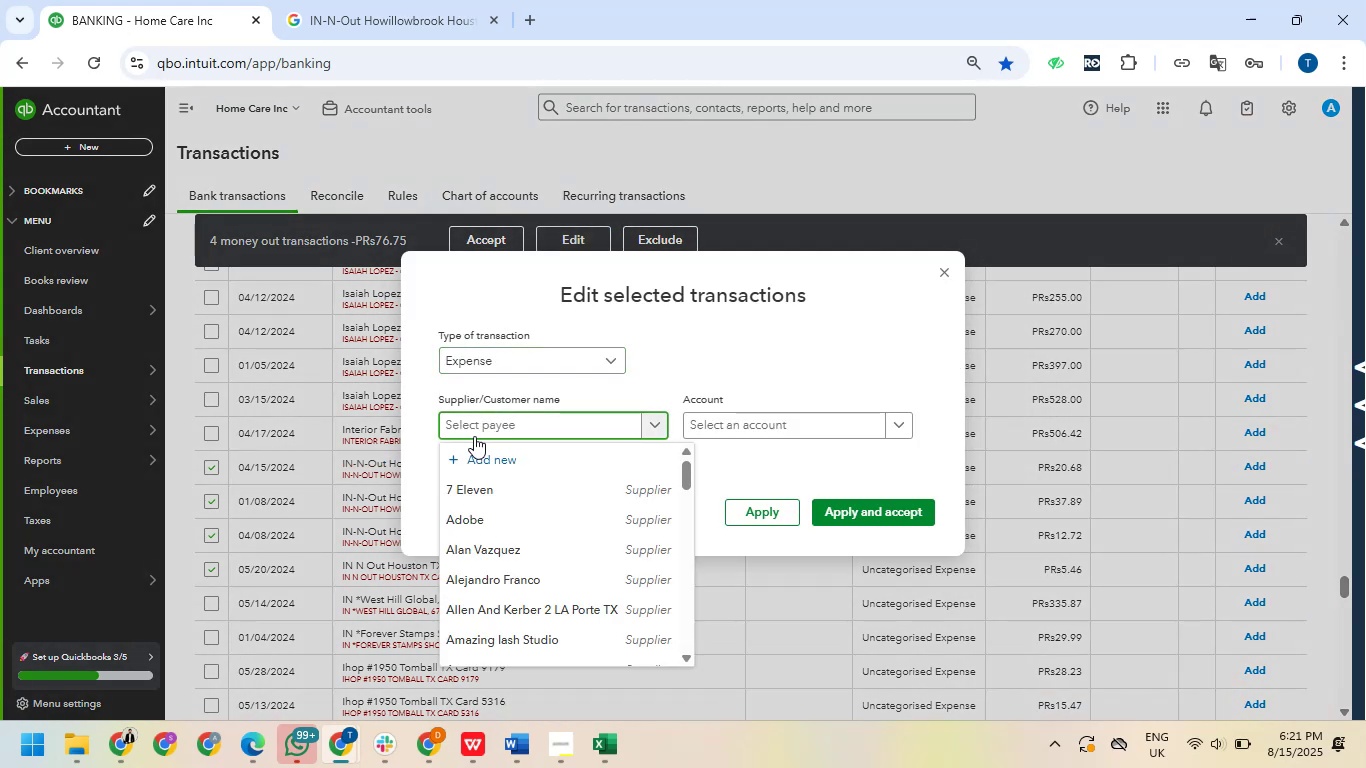 
key(Control+ControlLeft)
 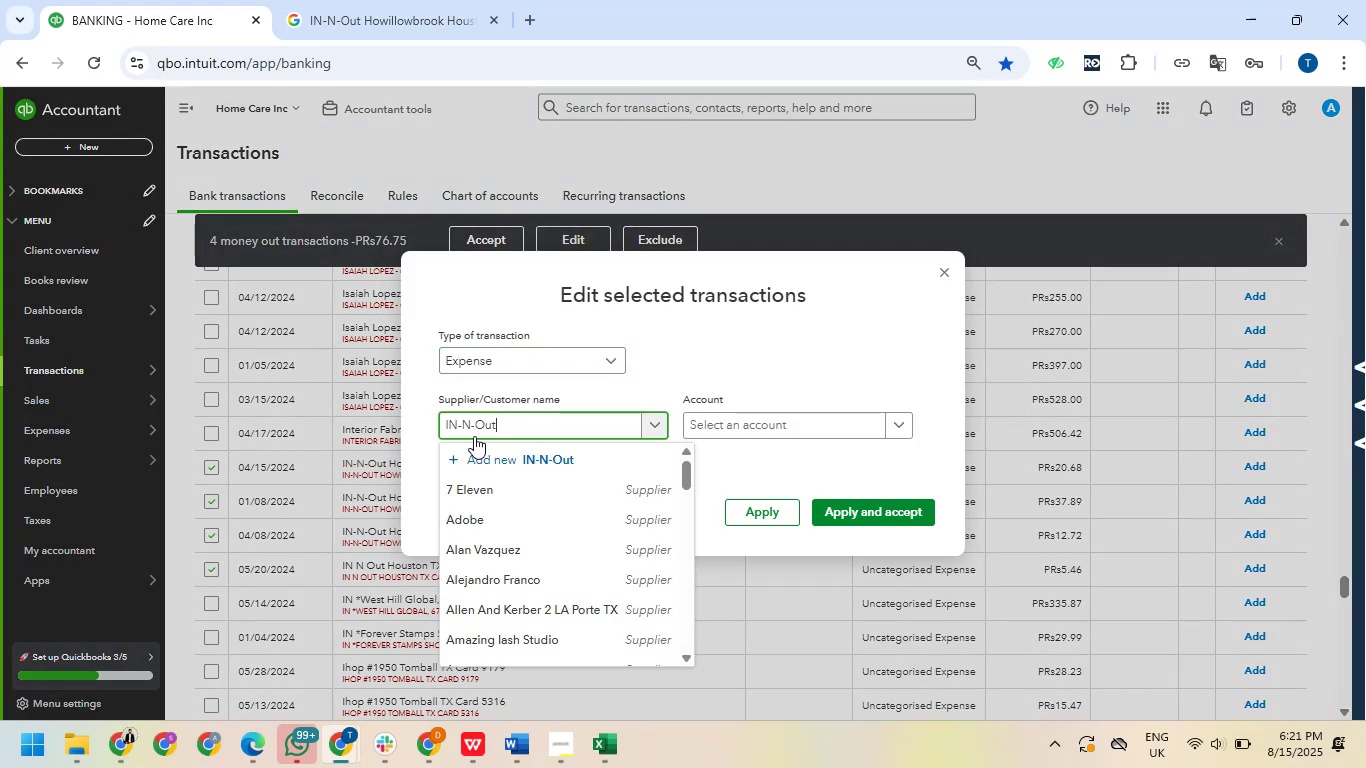 
type( Burger)
 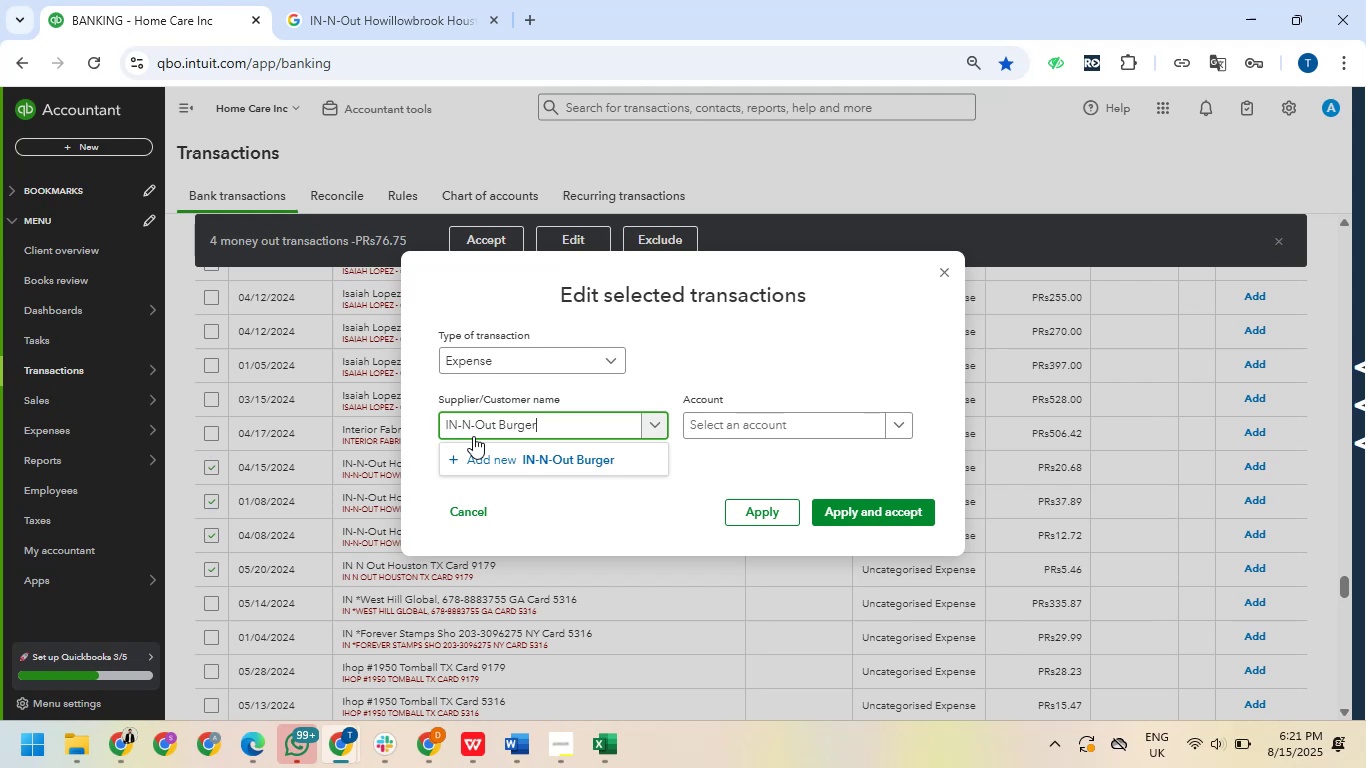 
left_click([359, 22])
 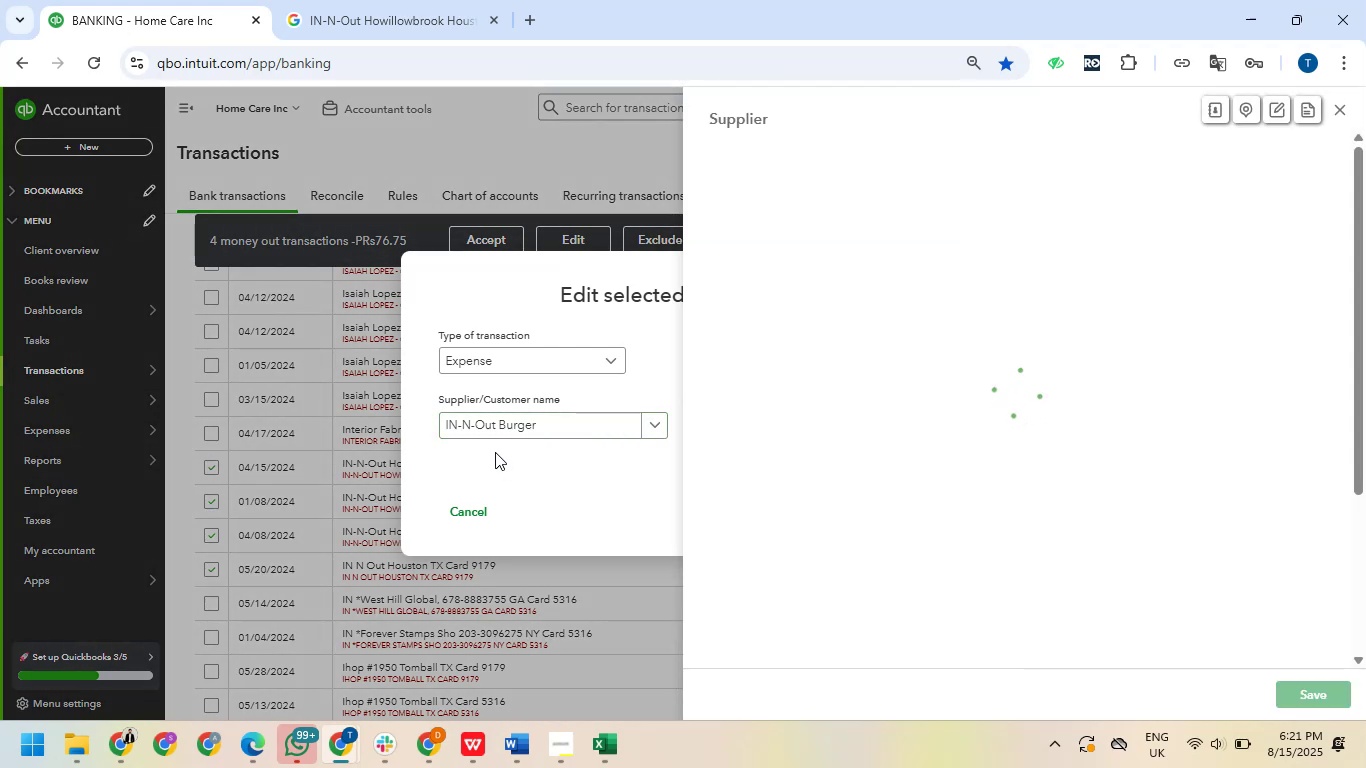 
wait(17.53)
 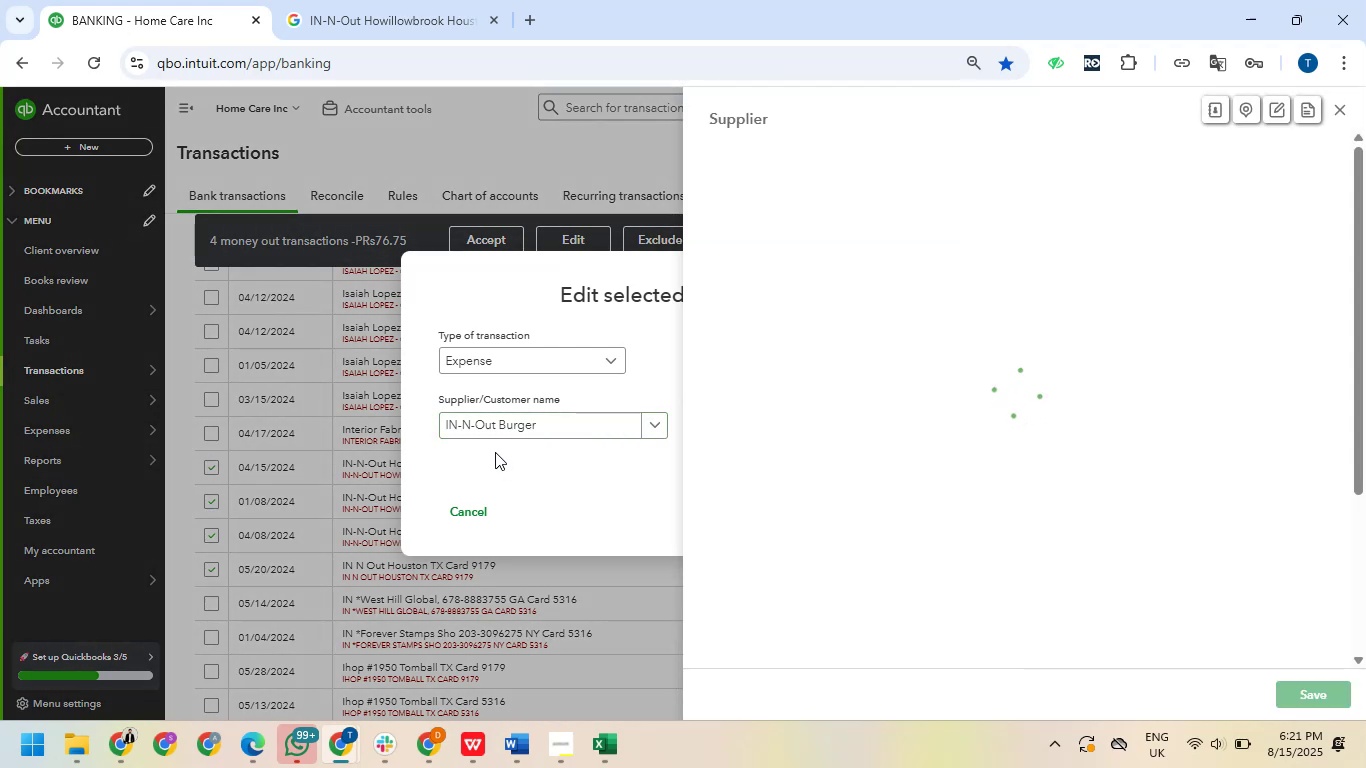 
left_click([1317, 701])
 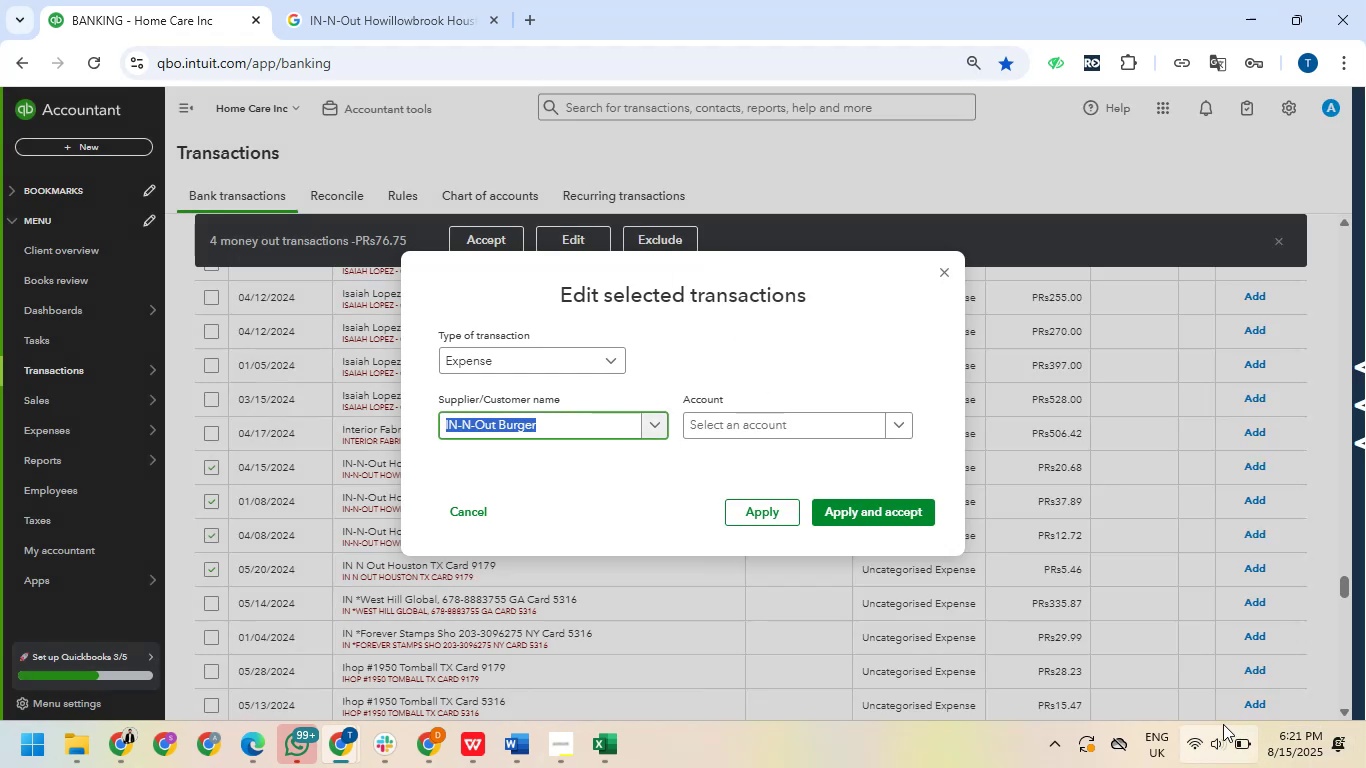 
left_click([803, 435])
 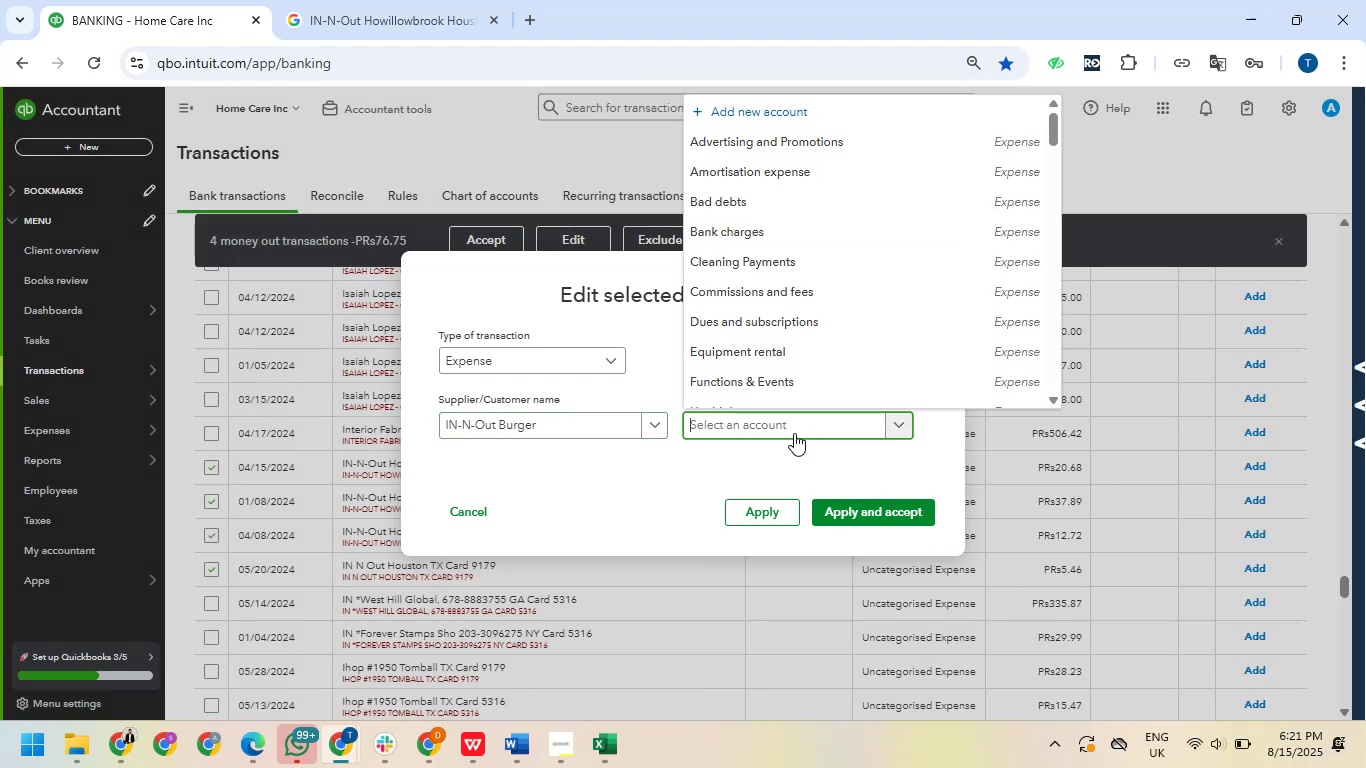 
type(meal)
 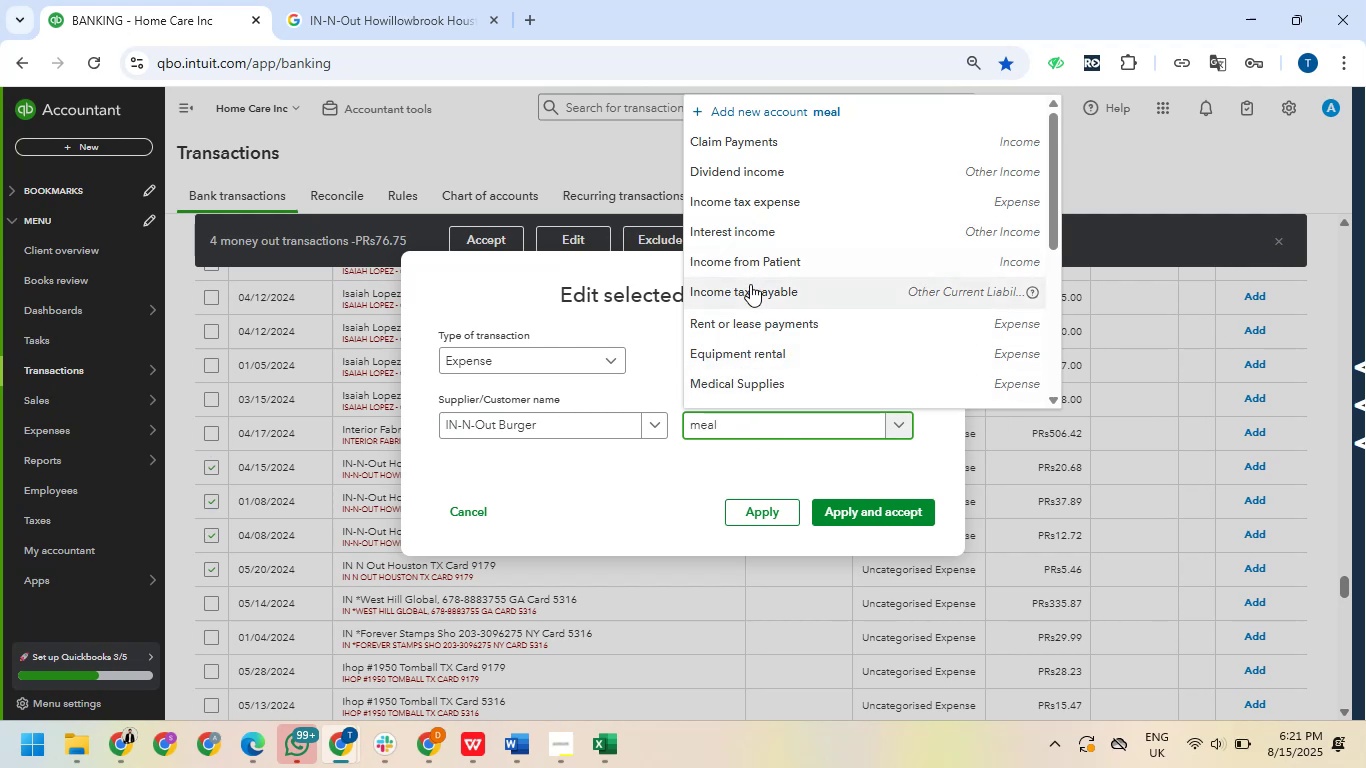 
scroll: coordinate [745, 386], scroll_direction: down, amount: 2.0
 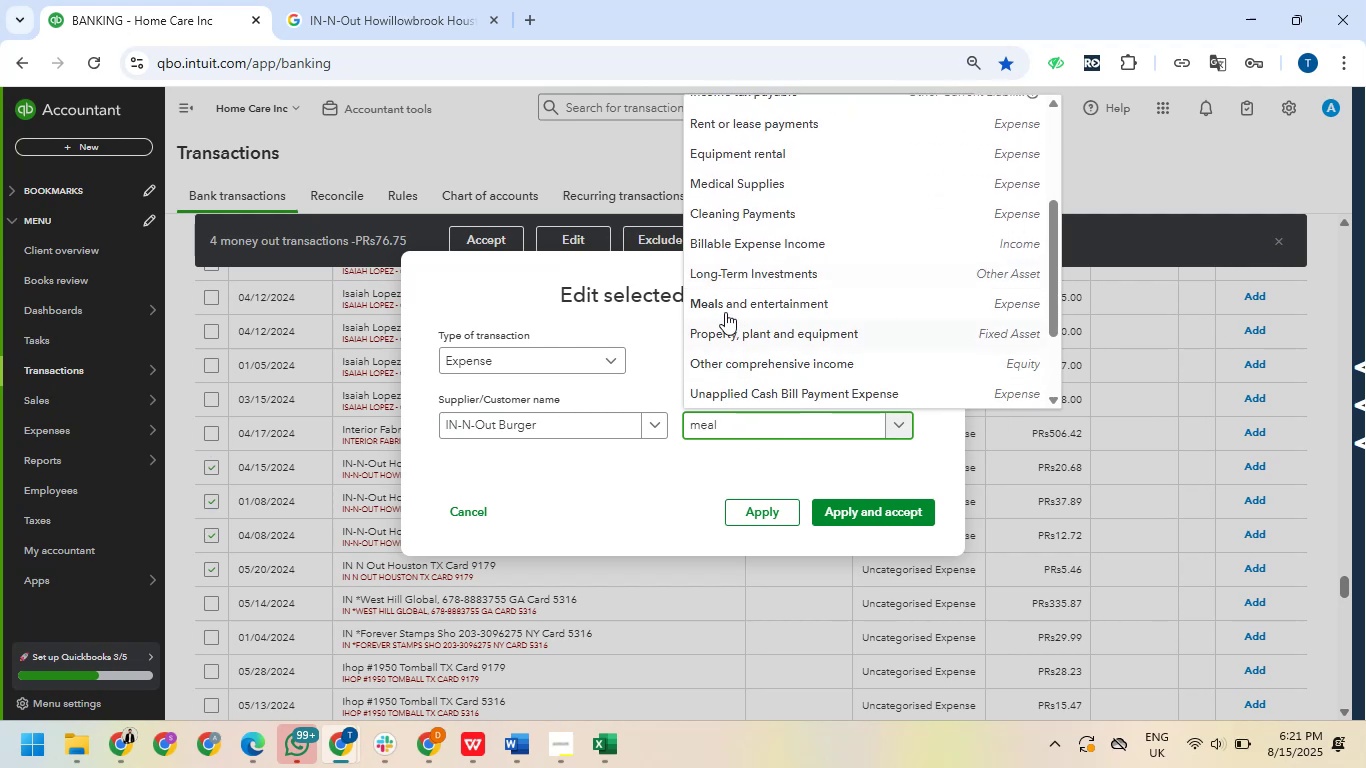 
left_click([725, 308])
 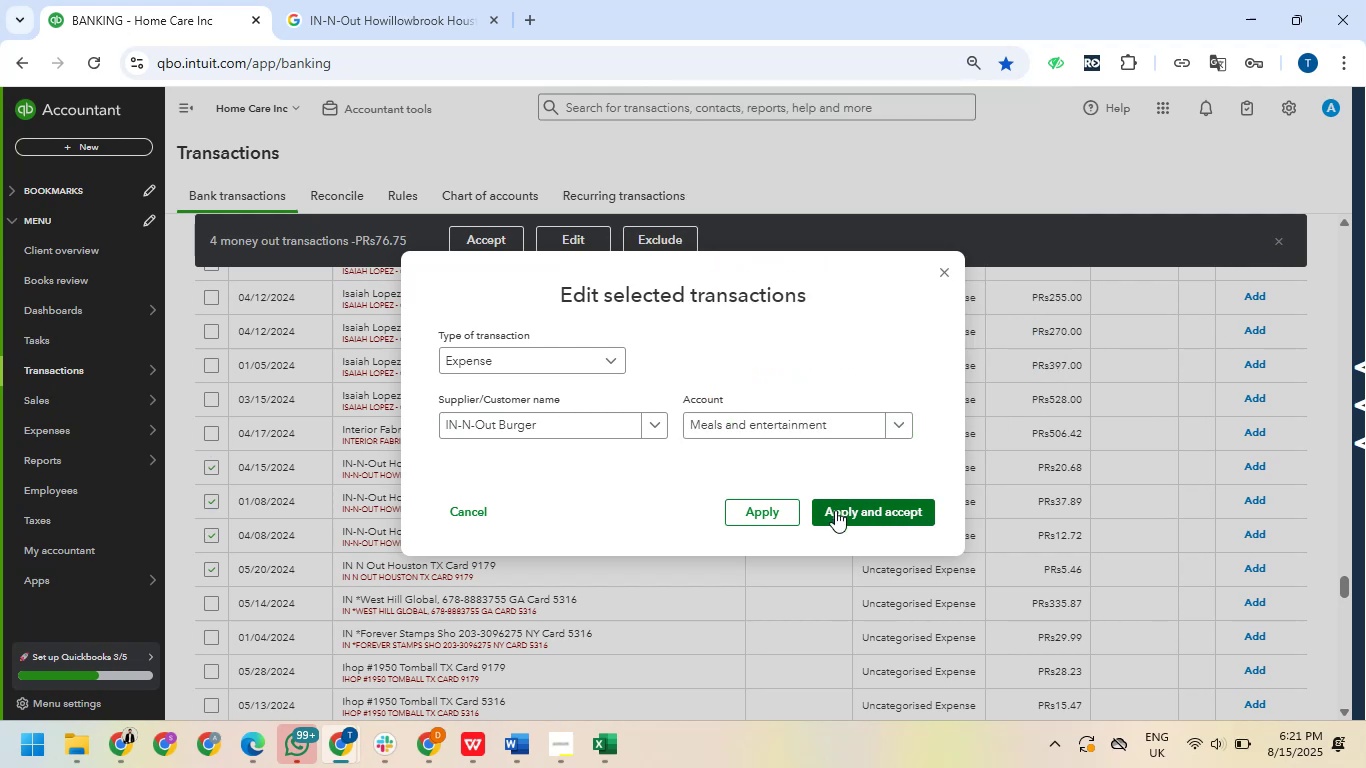 
left_click([835, 510])
 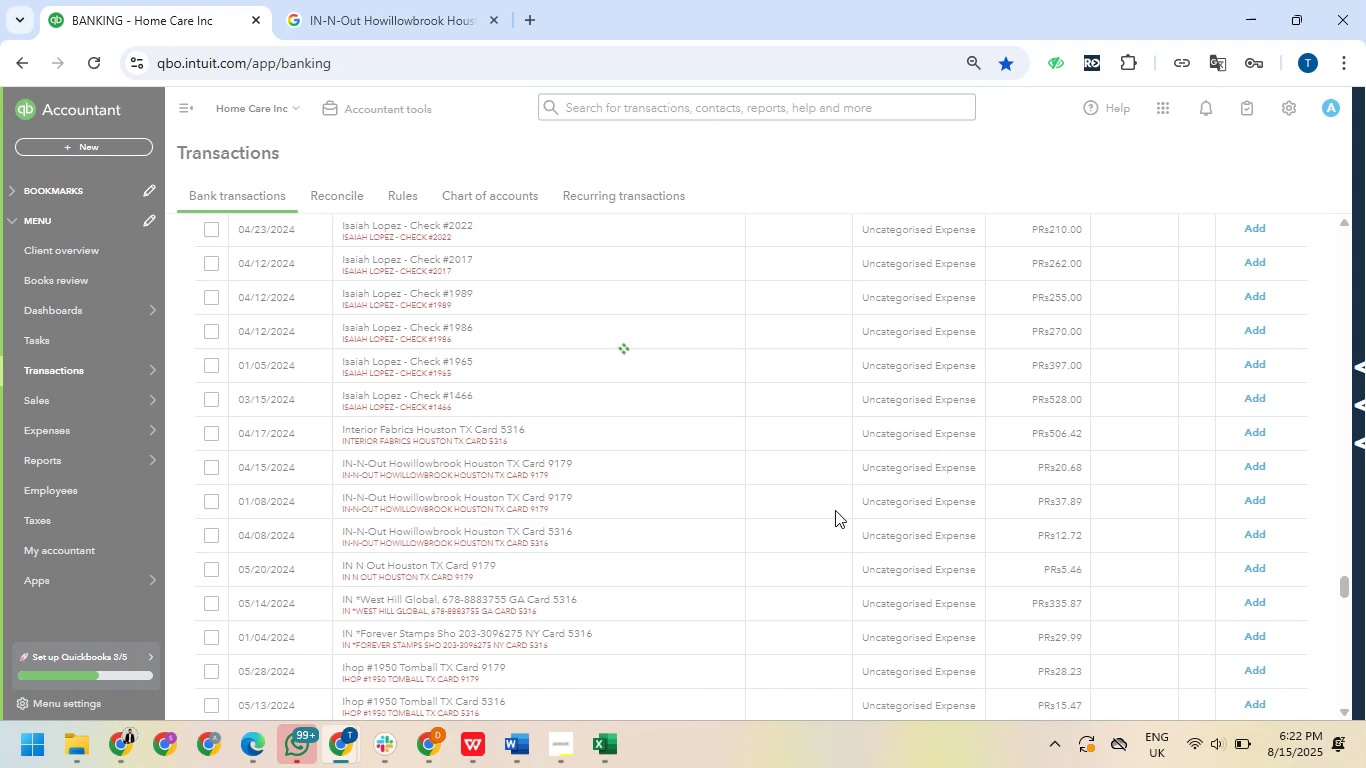 
wait(8.92)
 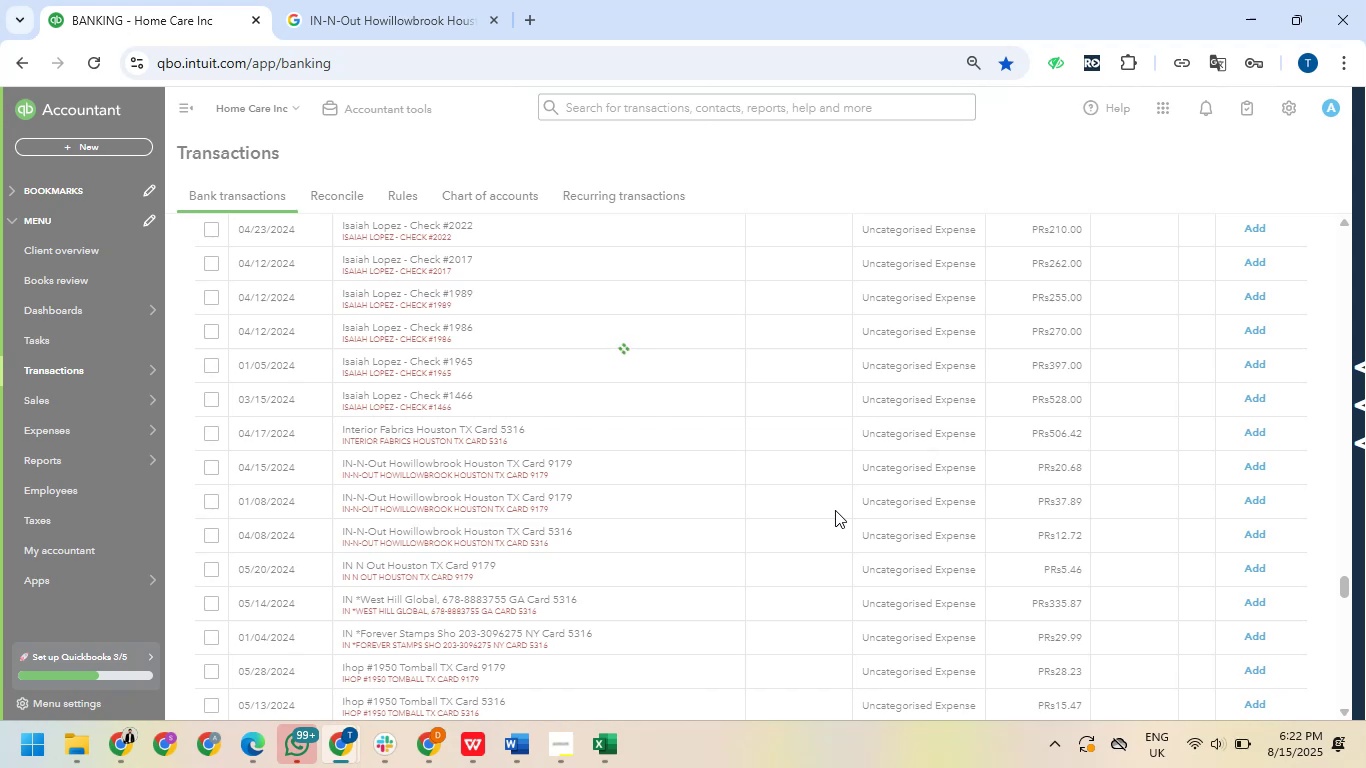 
left_click_drag(start_coordinate=[340, 465], to_coordinate=[439, 463])
 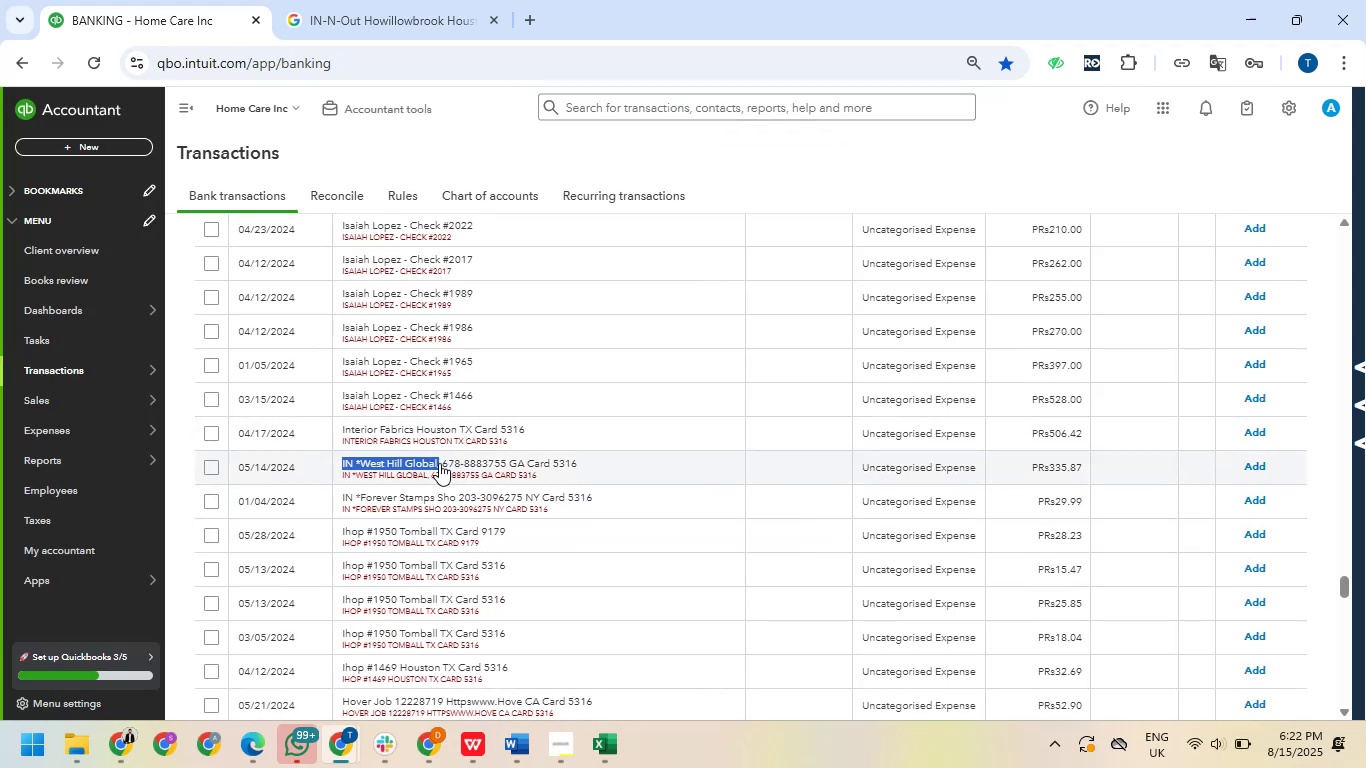 
key(Control+C)
 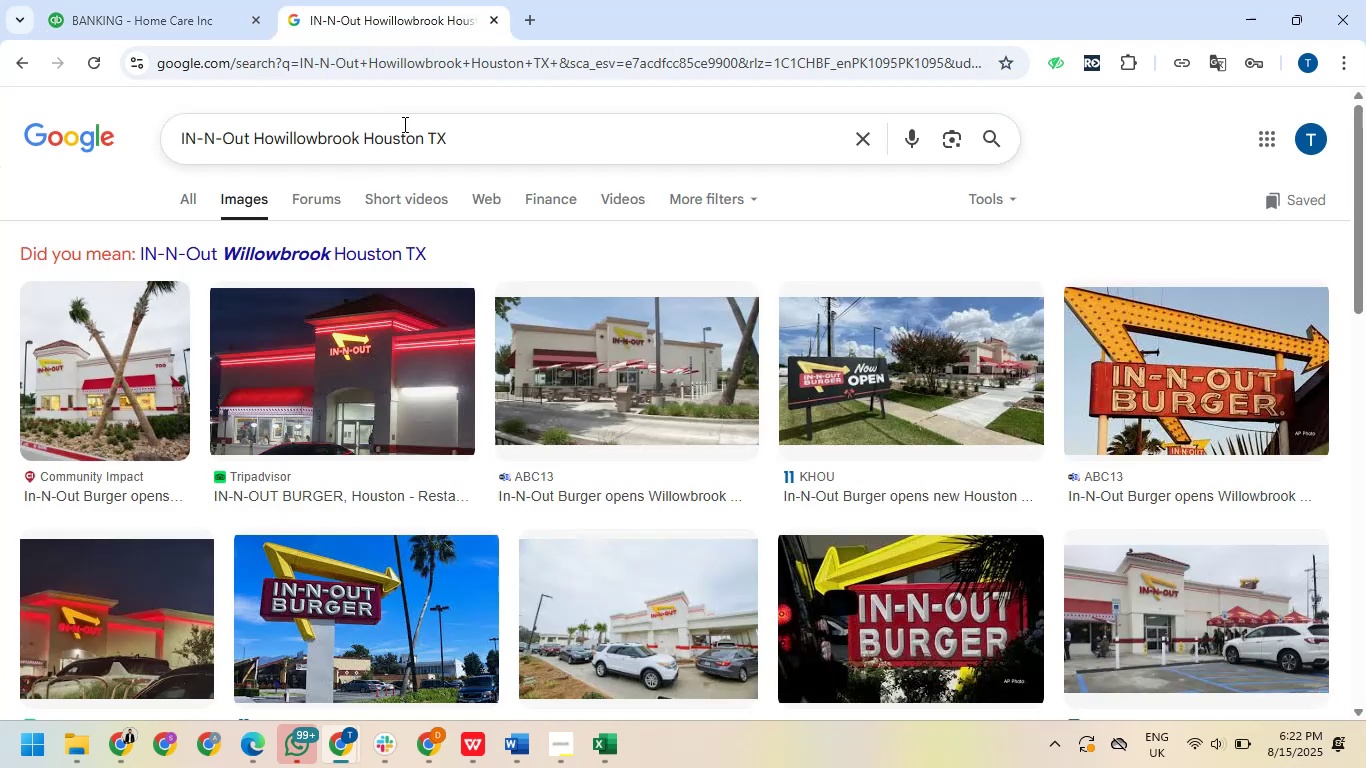 
left_click_drag(start_coordinate=[474, 139], to_coordinate=[175, 138])
 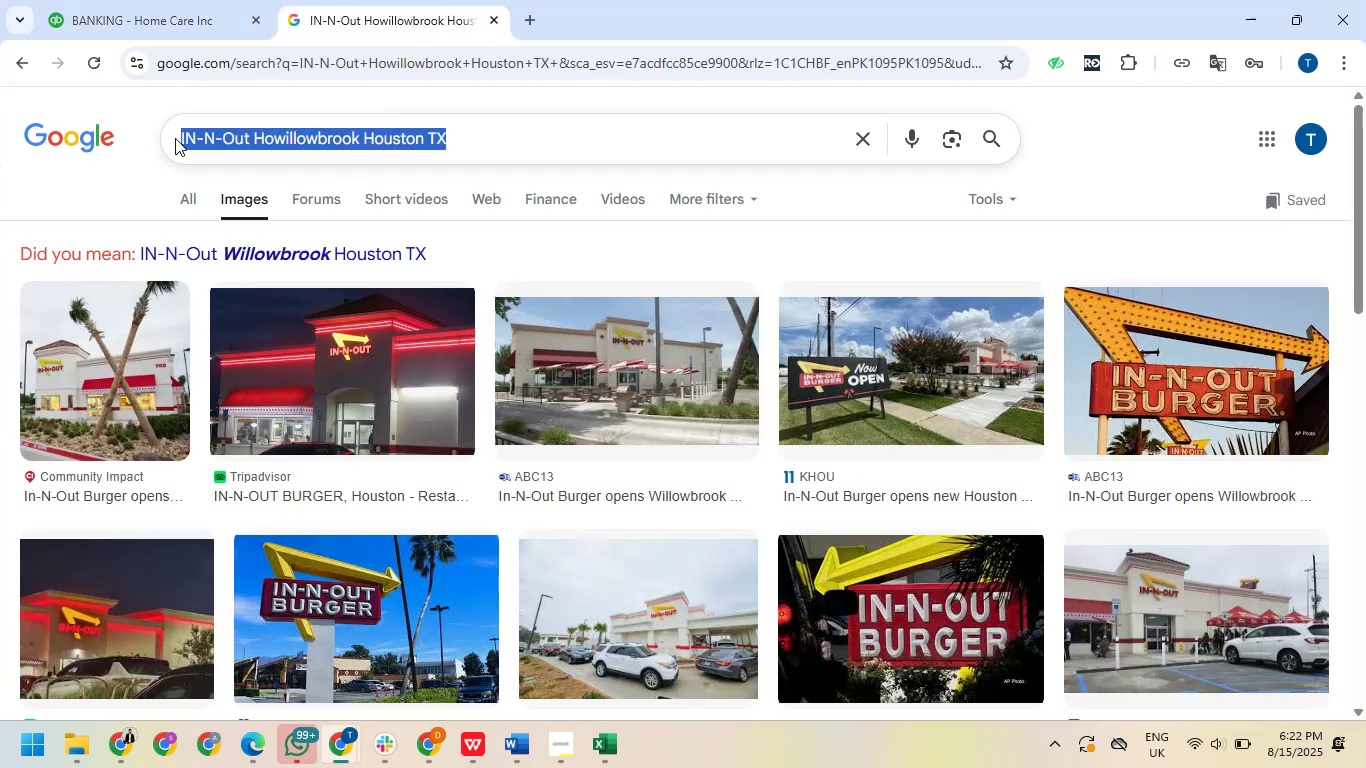 
key(Control+V)
 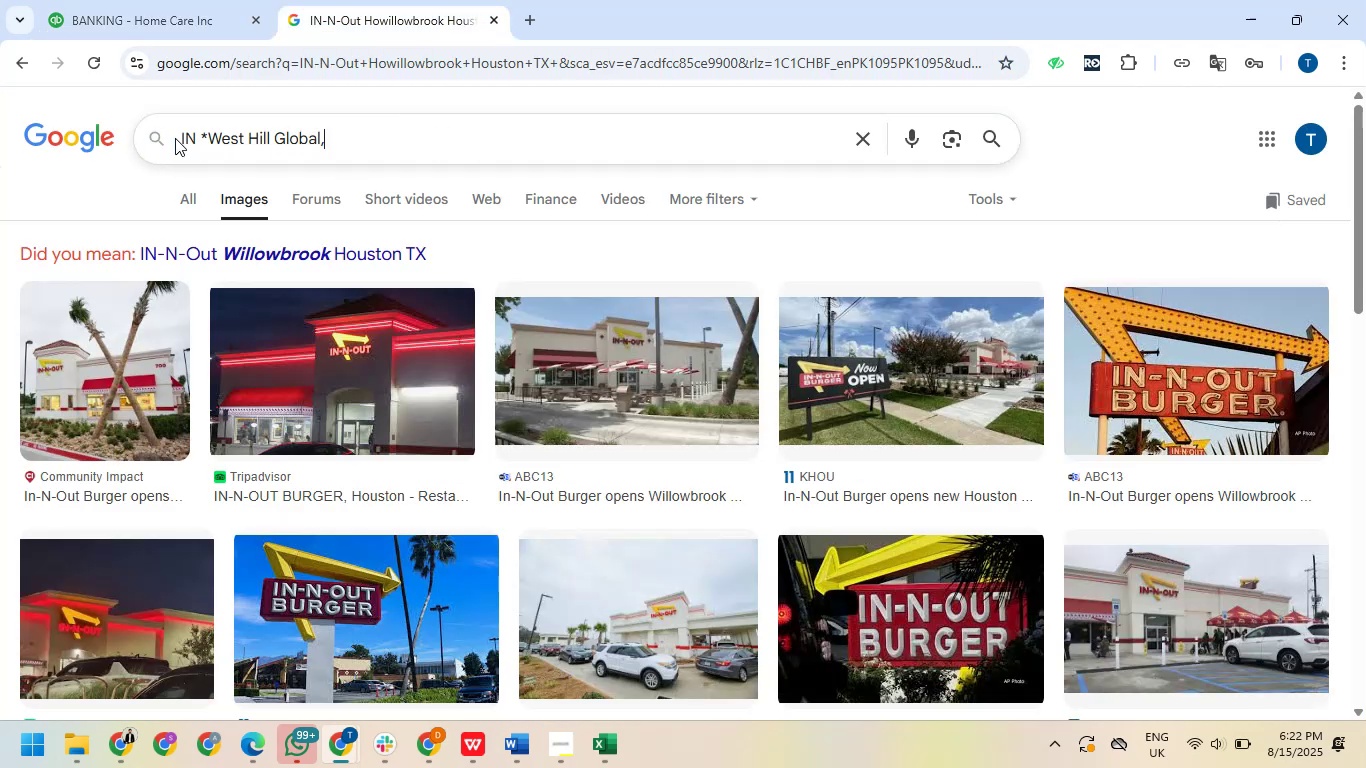 
key(NumpadEnter)
 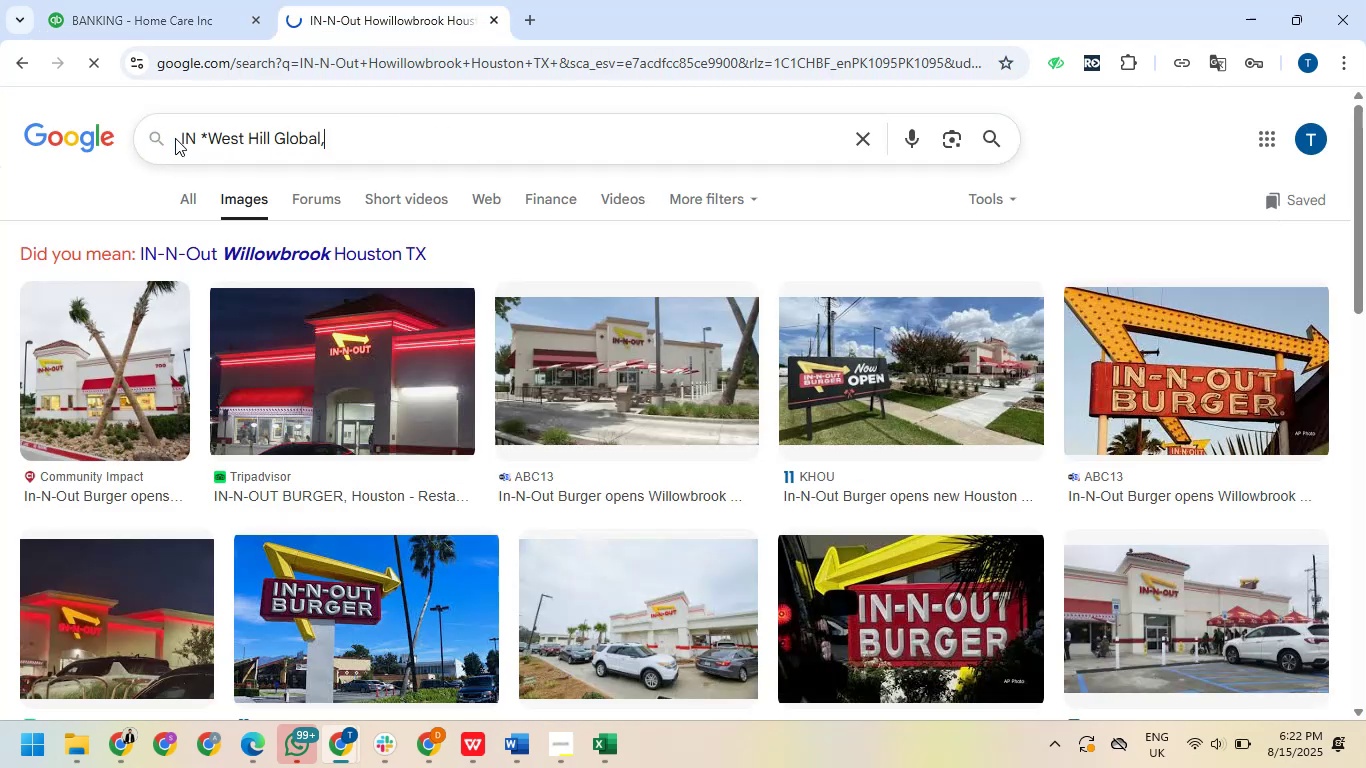 
mouse_move([151, 182])
 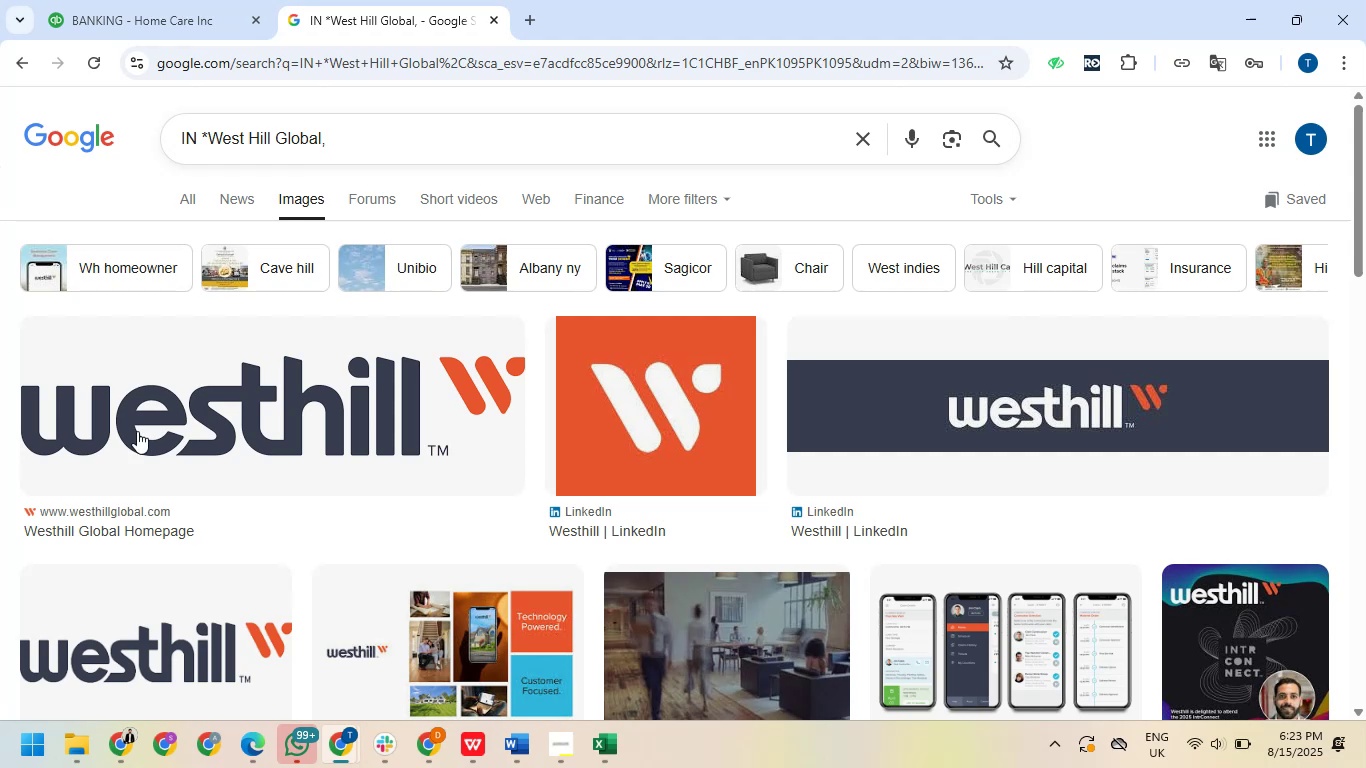 
wait(47.56)
 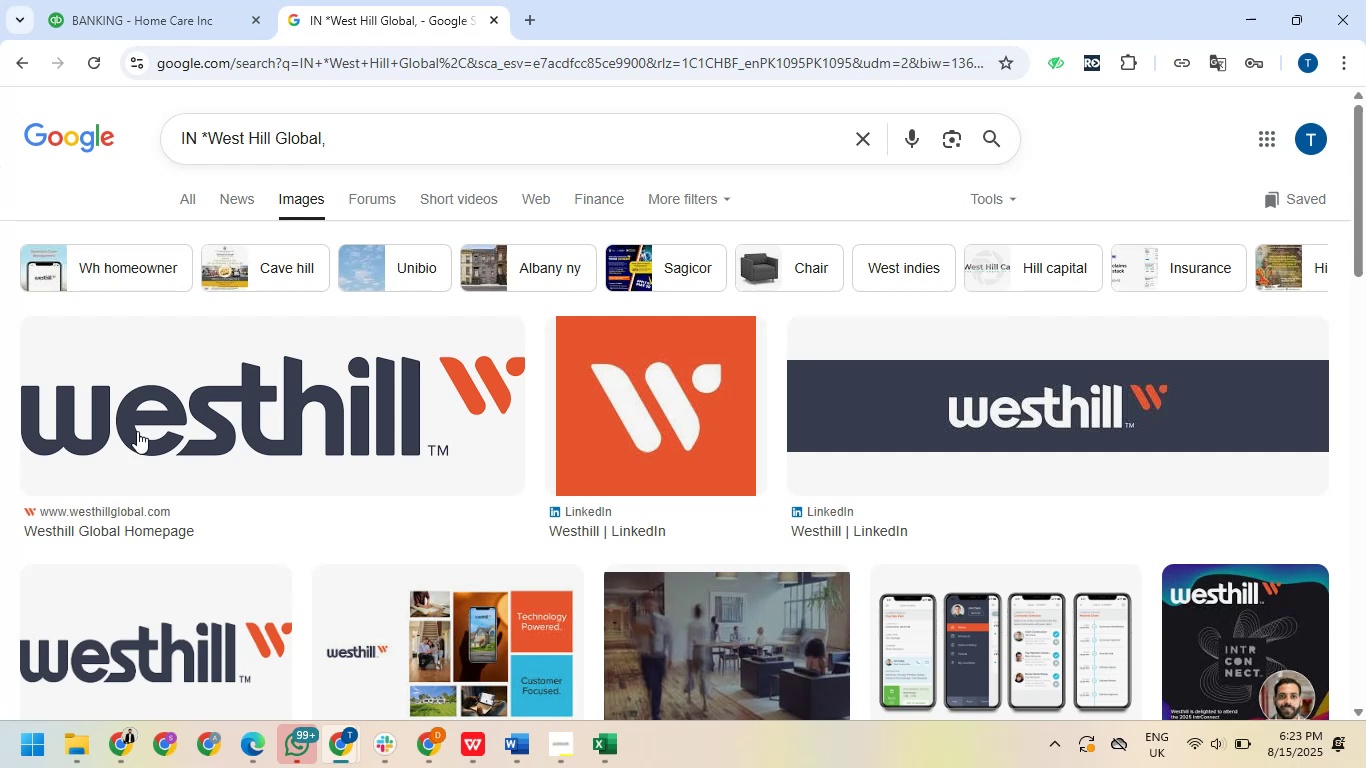 
left_click([109, 0])
 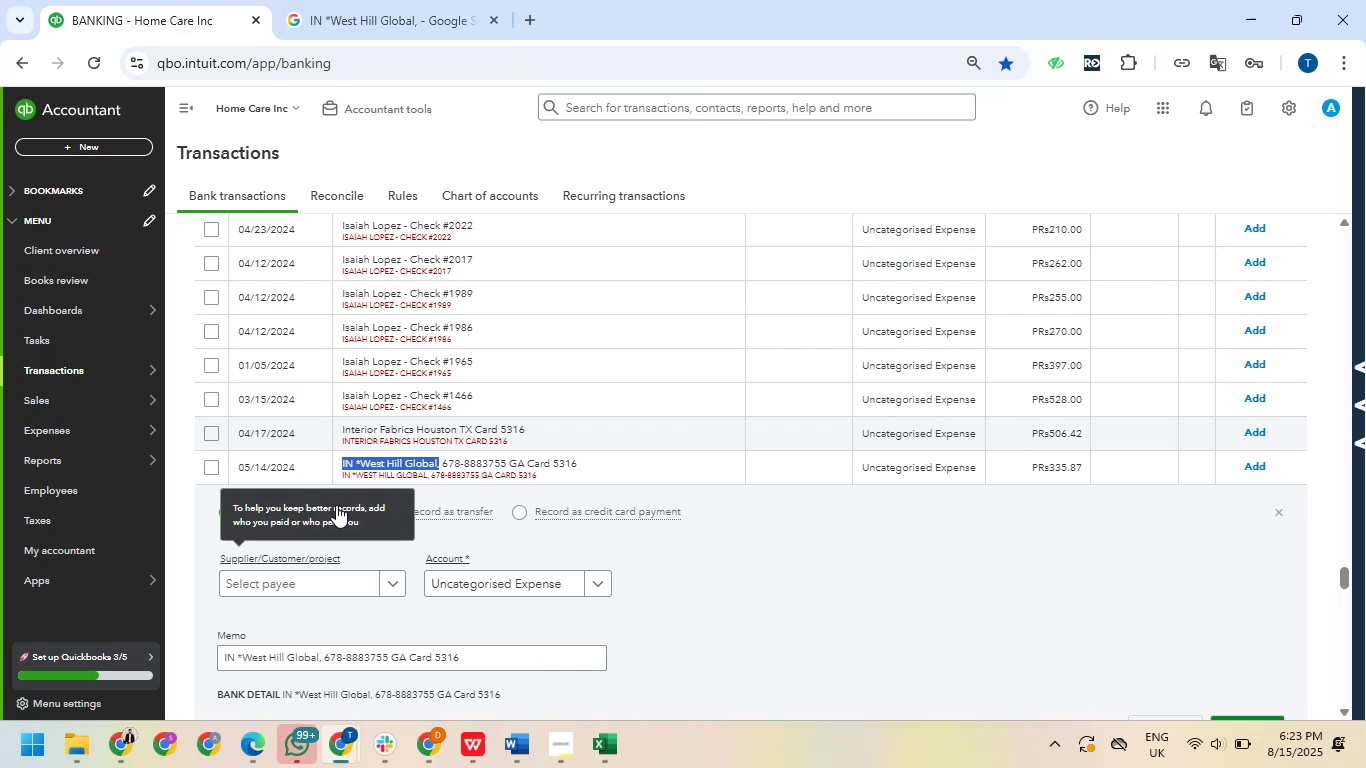 
wait(10.81)
 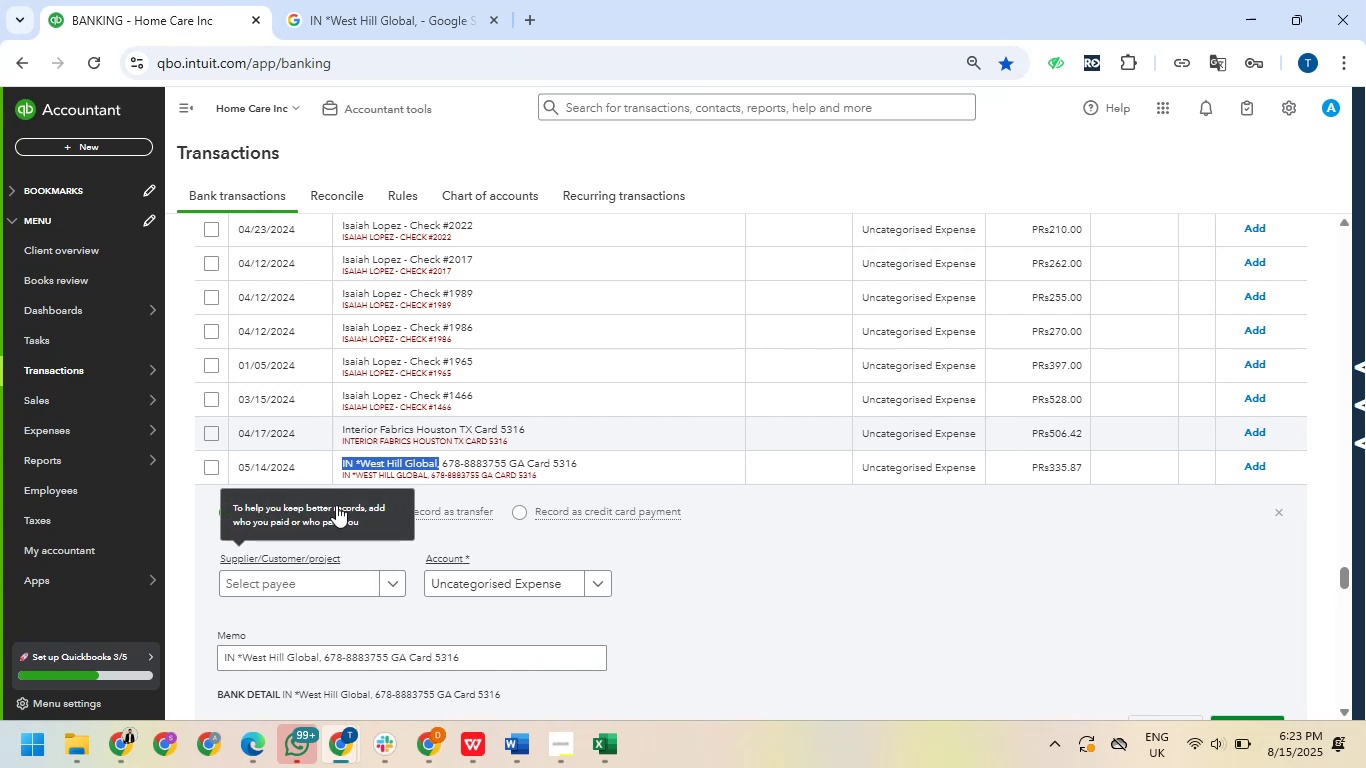 
left_click([181, 188])
 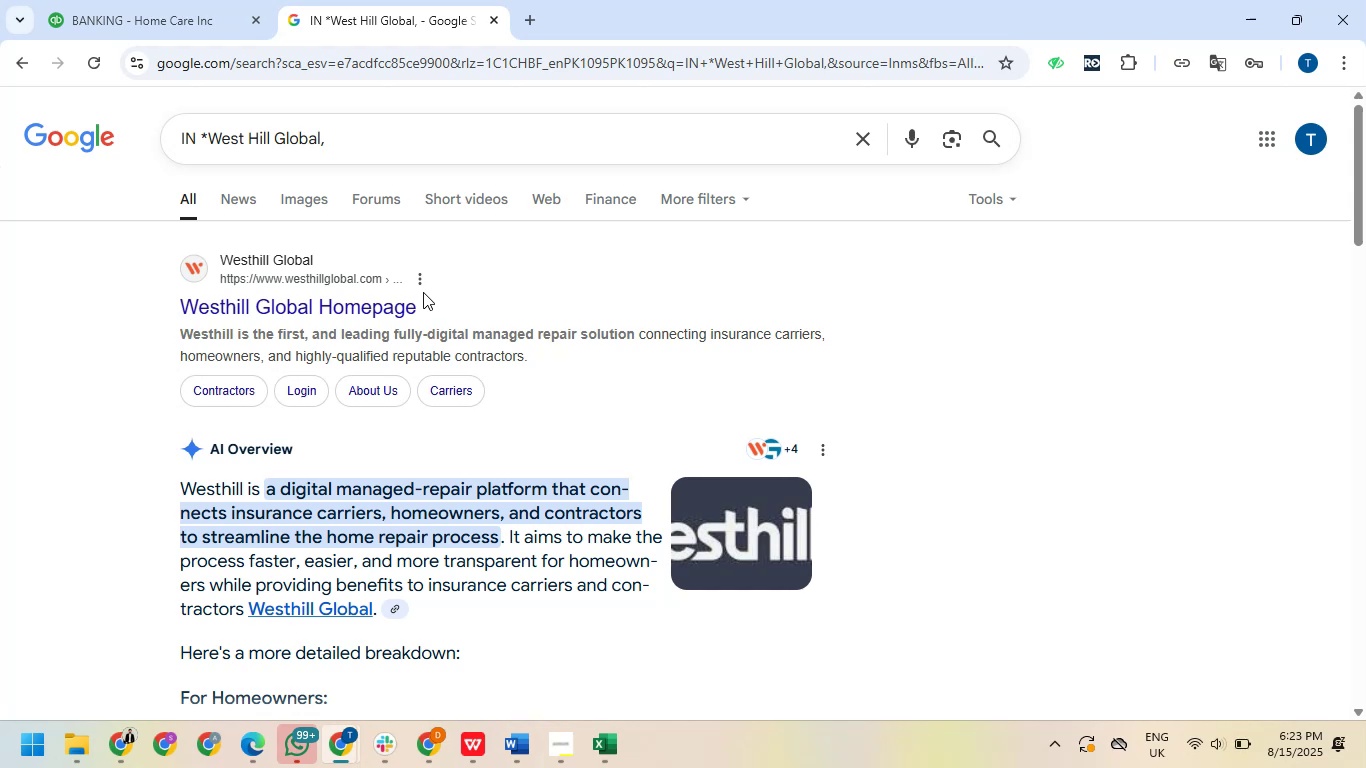 
wait(21.95)
 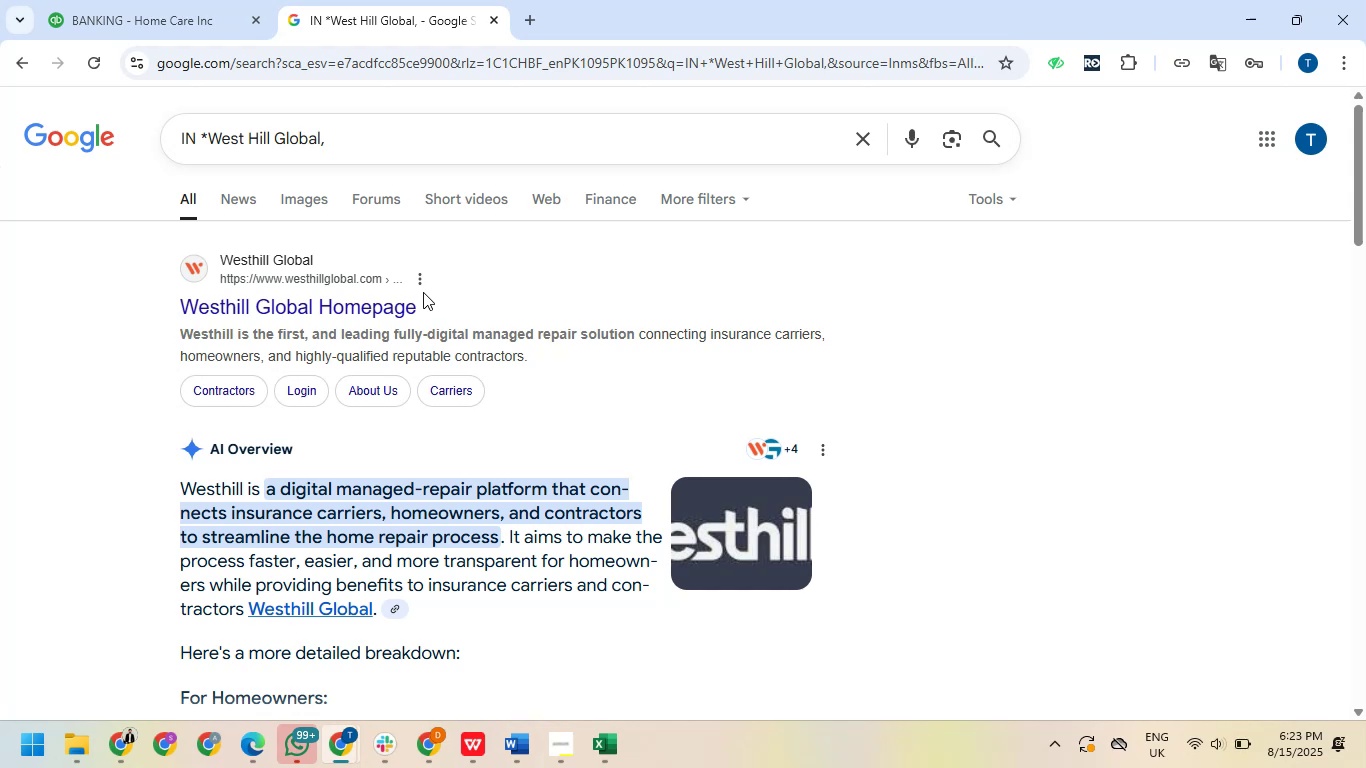 
left_click([135, 0])
 